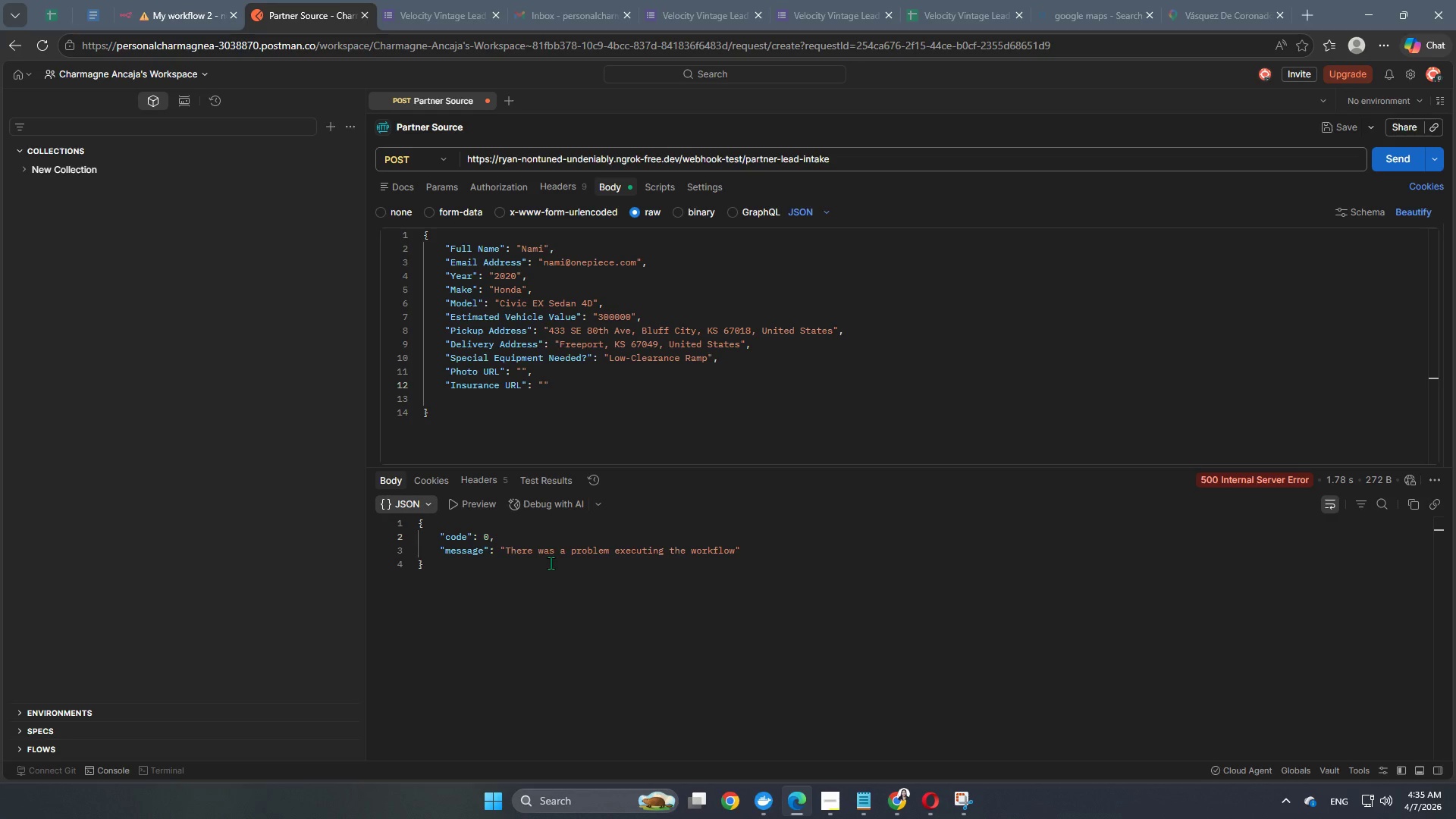 
left_click([151, 0])
 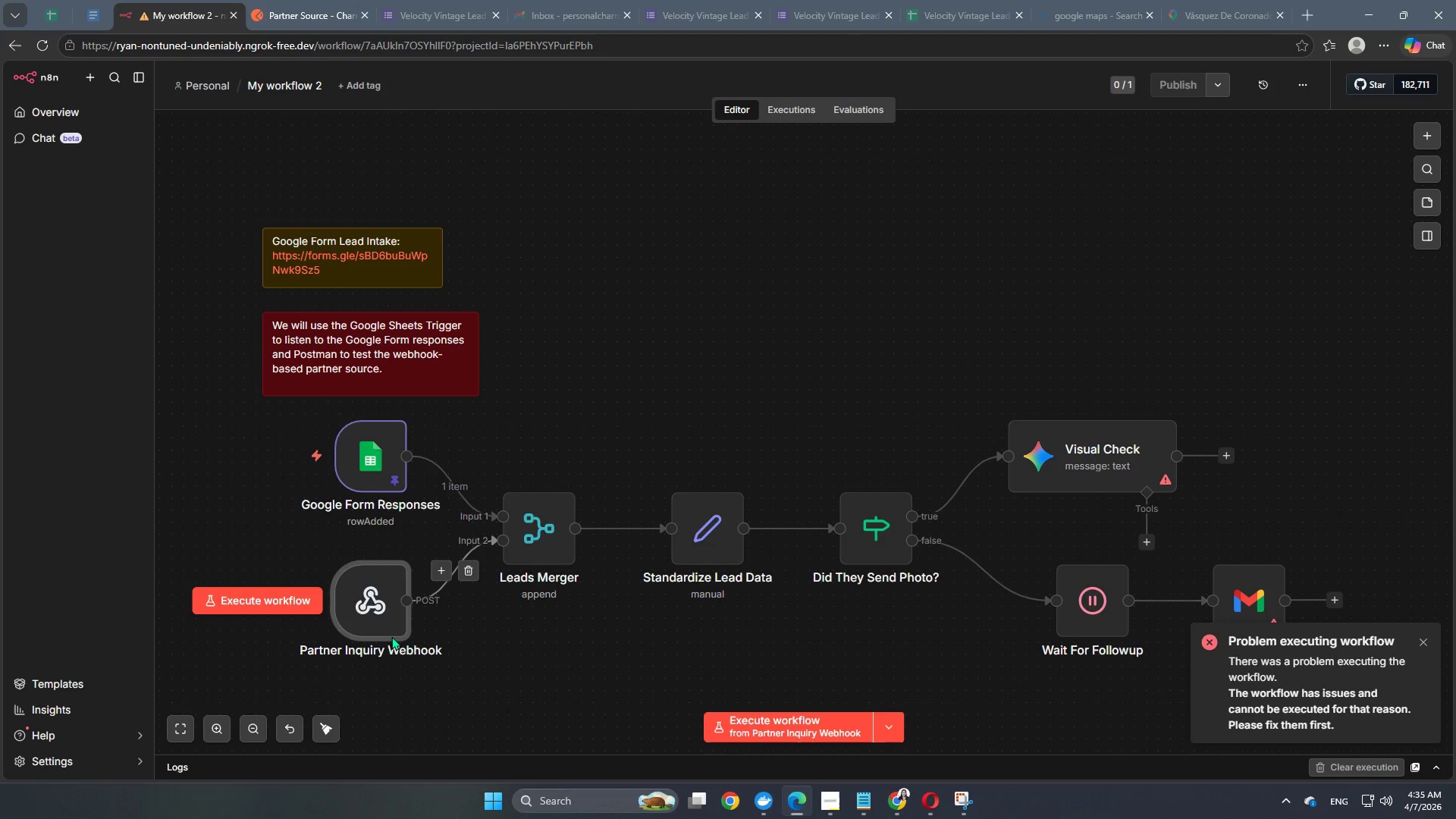 
double_click([358, 610])
 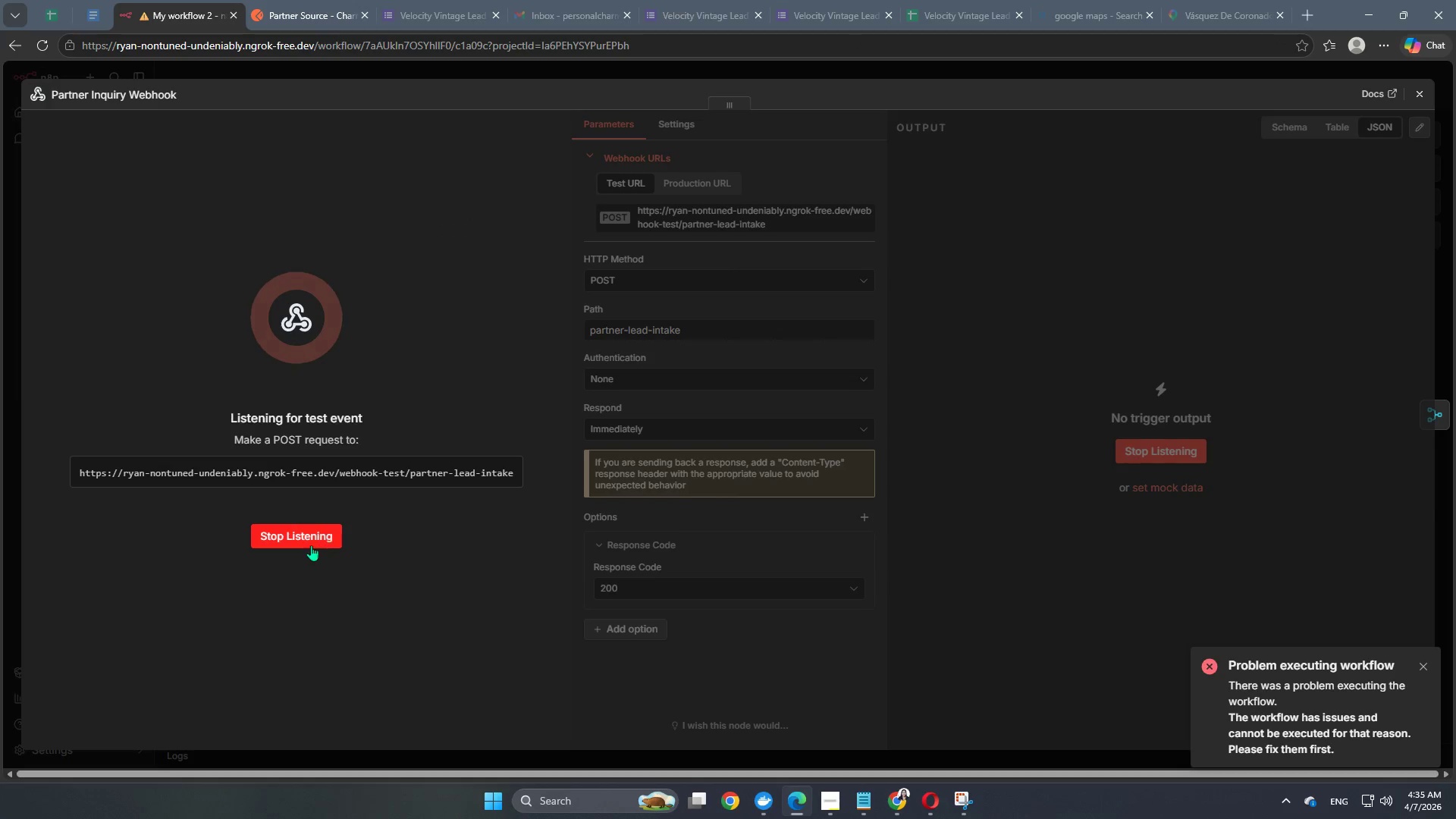 
left_click([309, 535])
 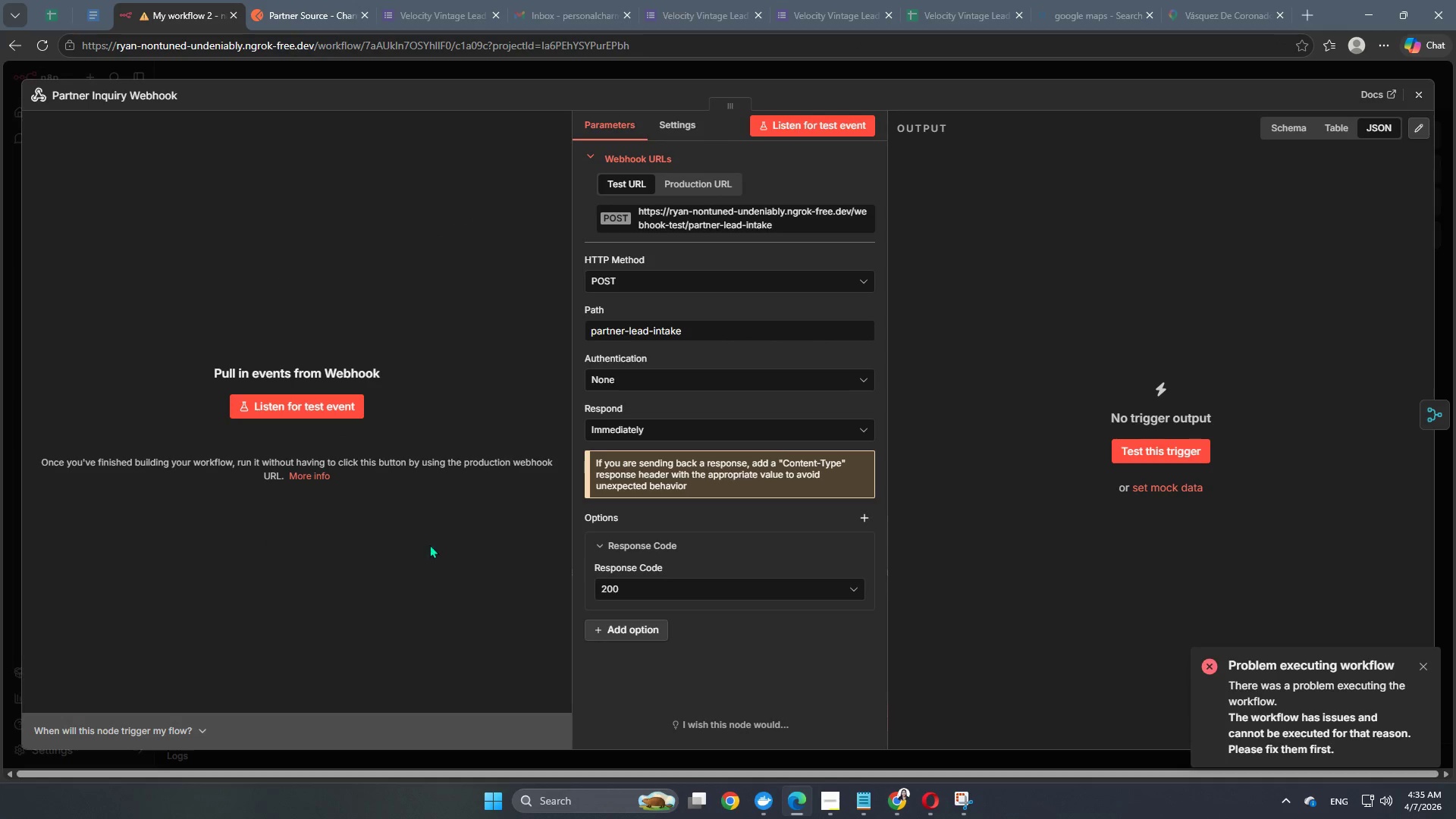 
left_click([288, 413])
 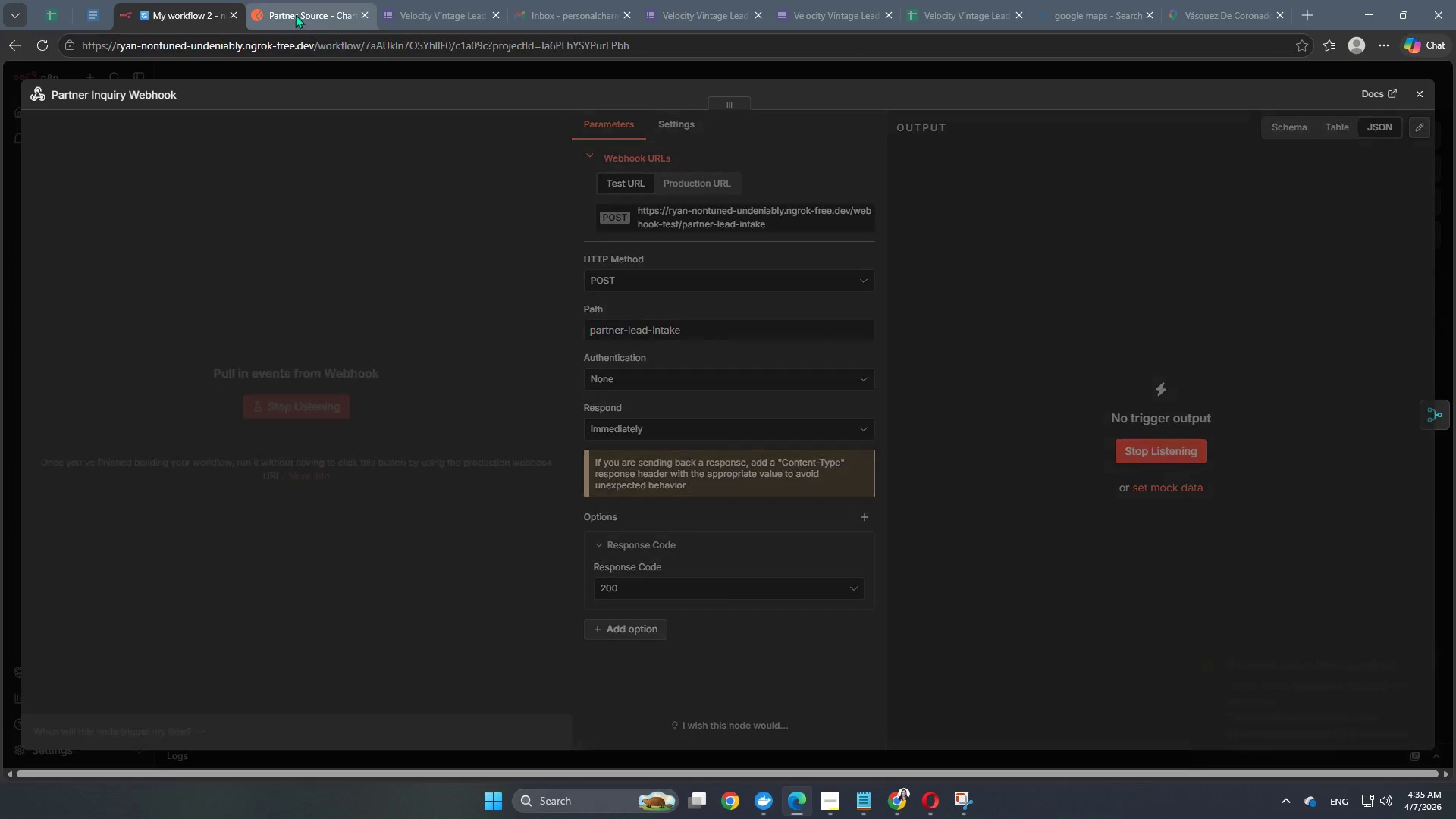 
left_click([295, 13])
 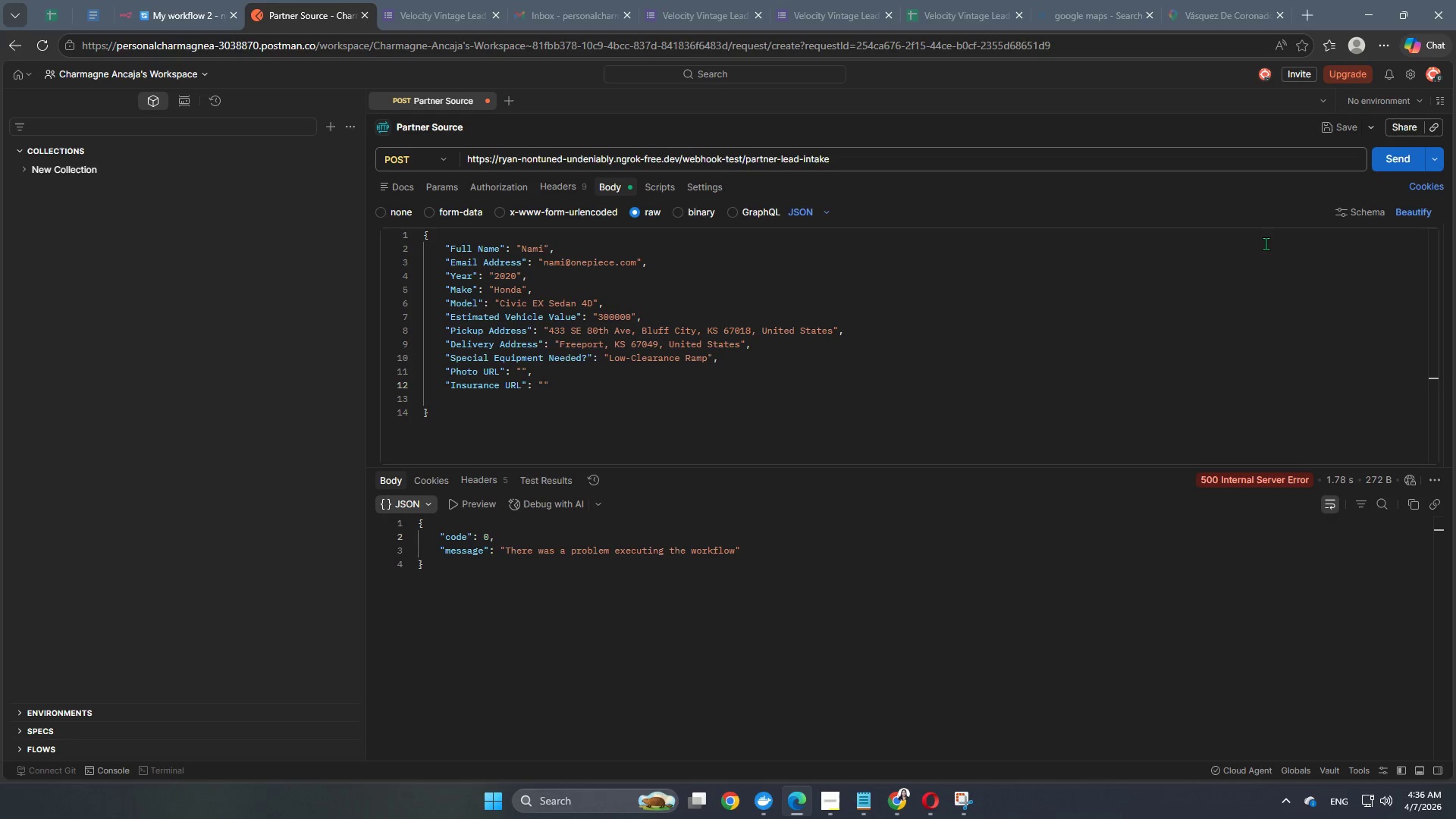 
left_click([1410, 164])
 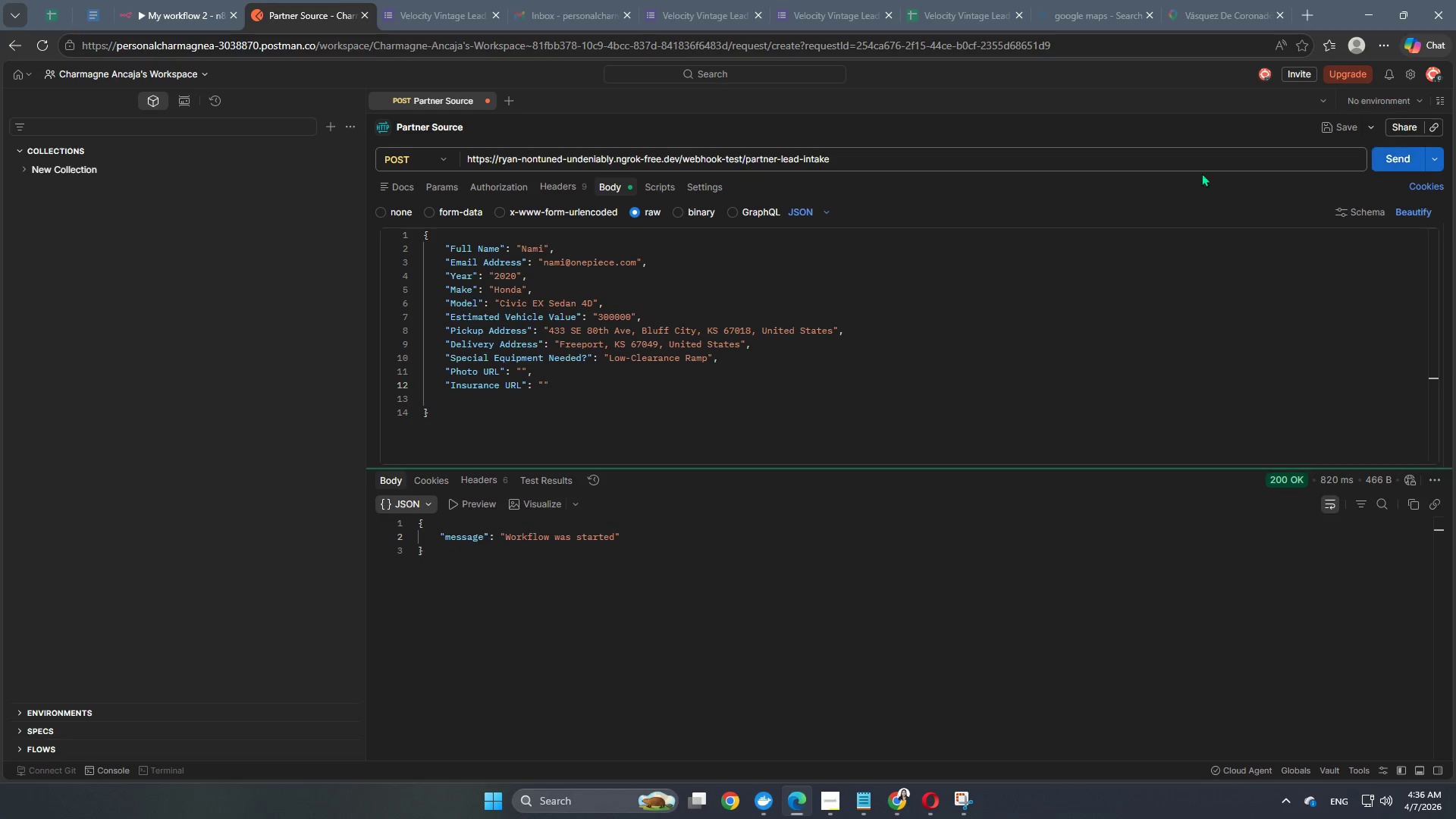 
left_click([166, 19])
 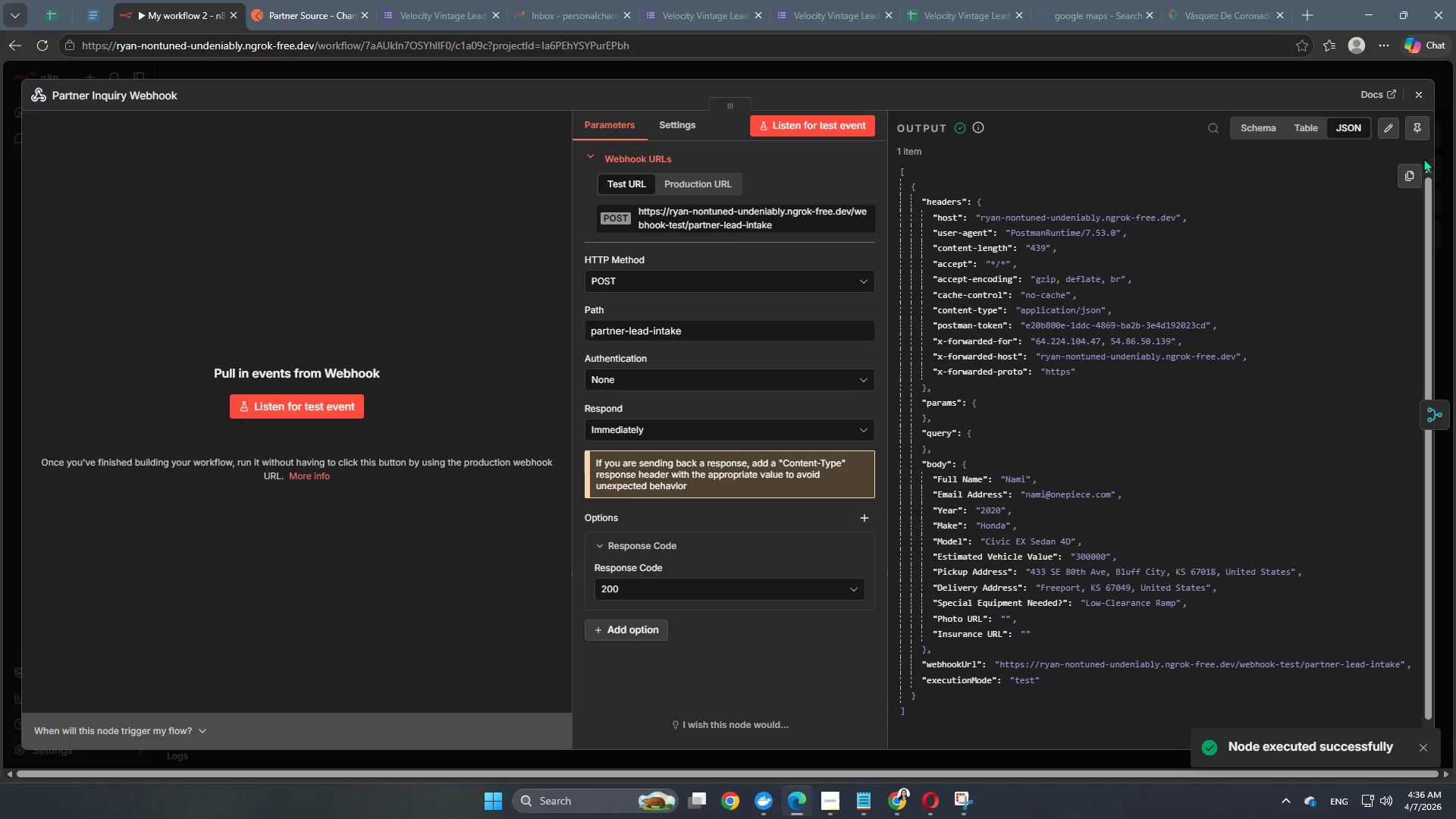 
left_click([1426, 134])
 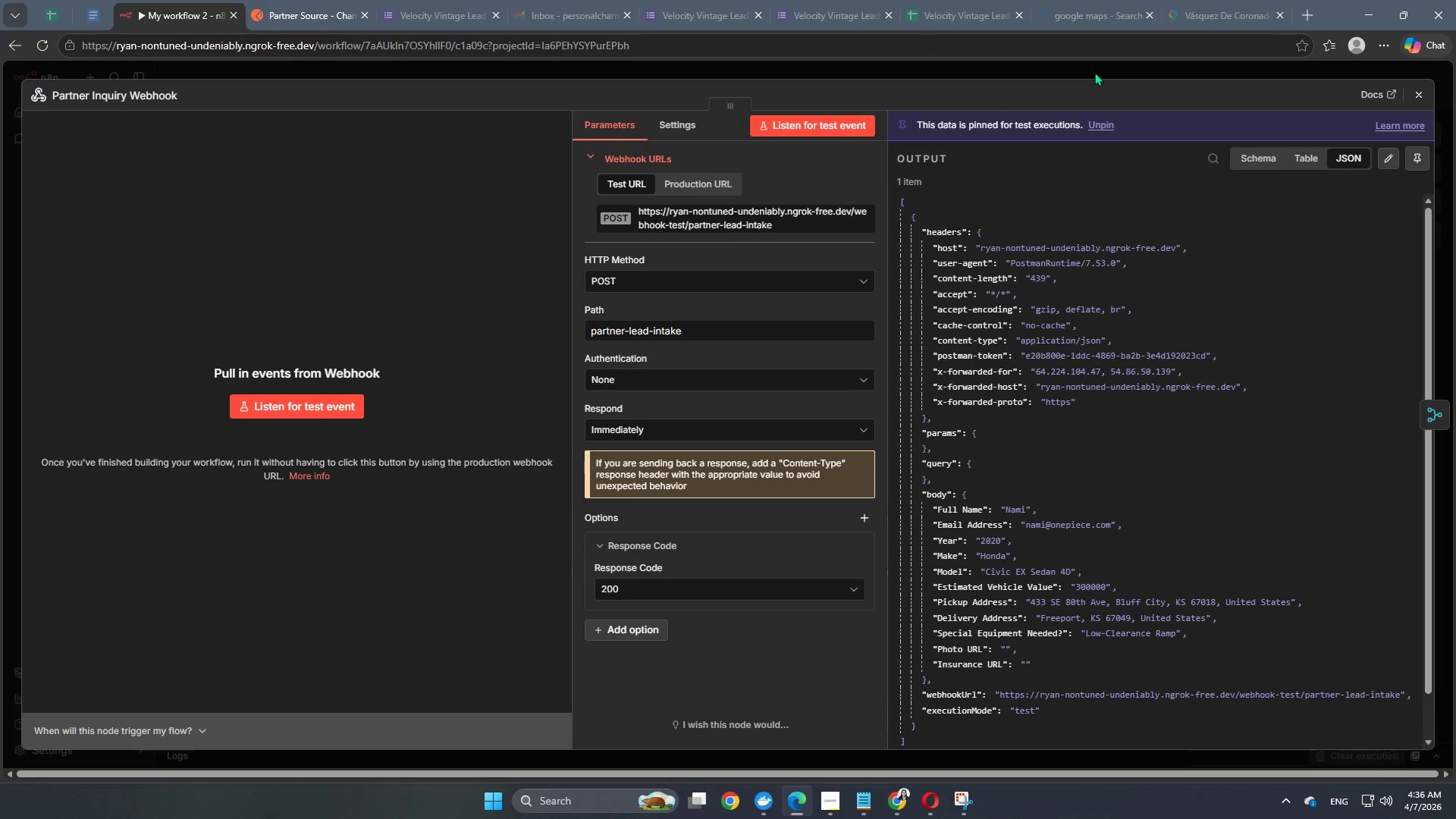 
left_click([1093, 72])
 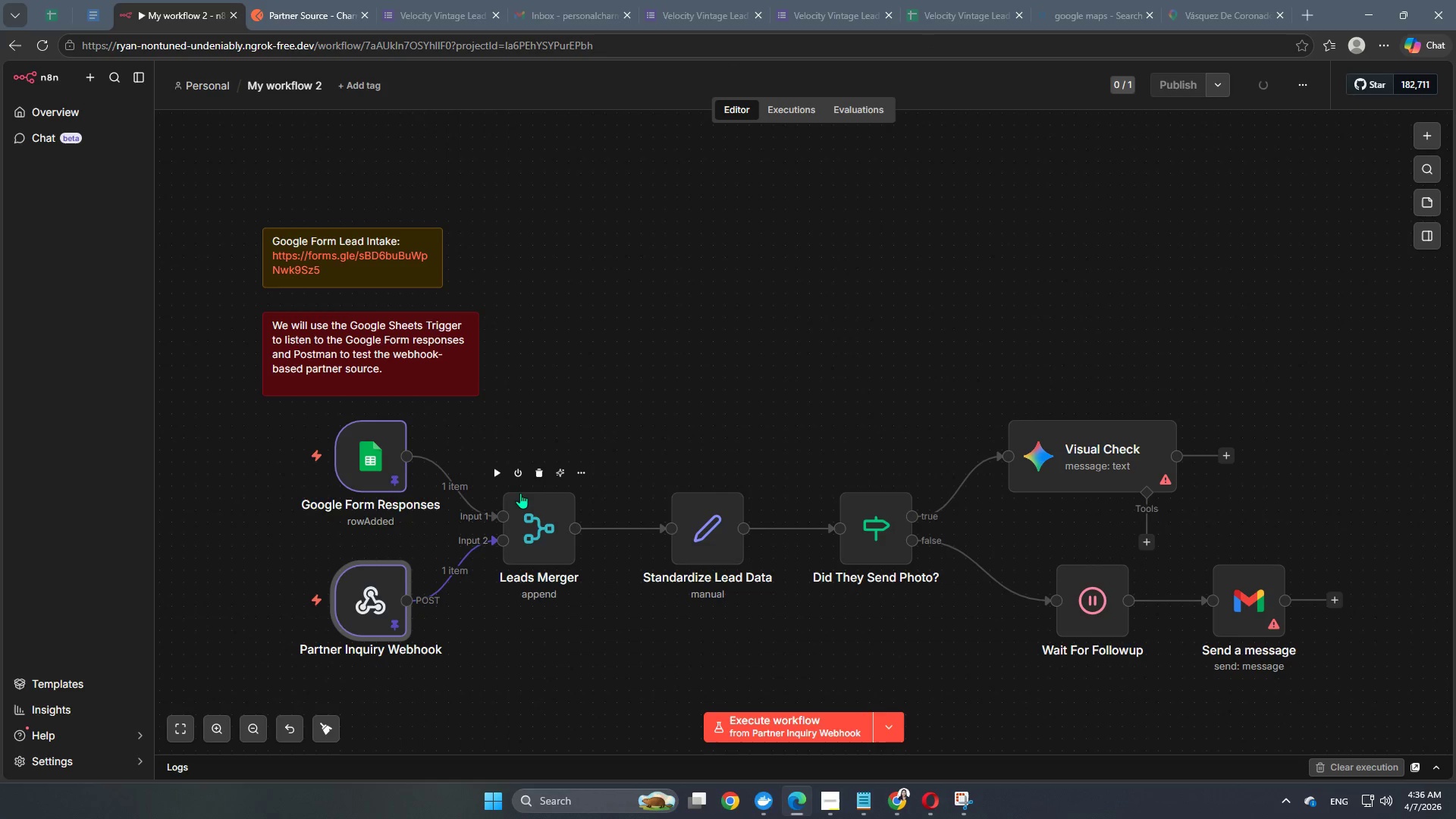 
left_click([498, 466])
 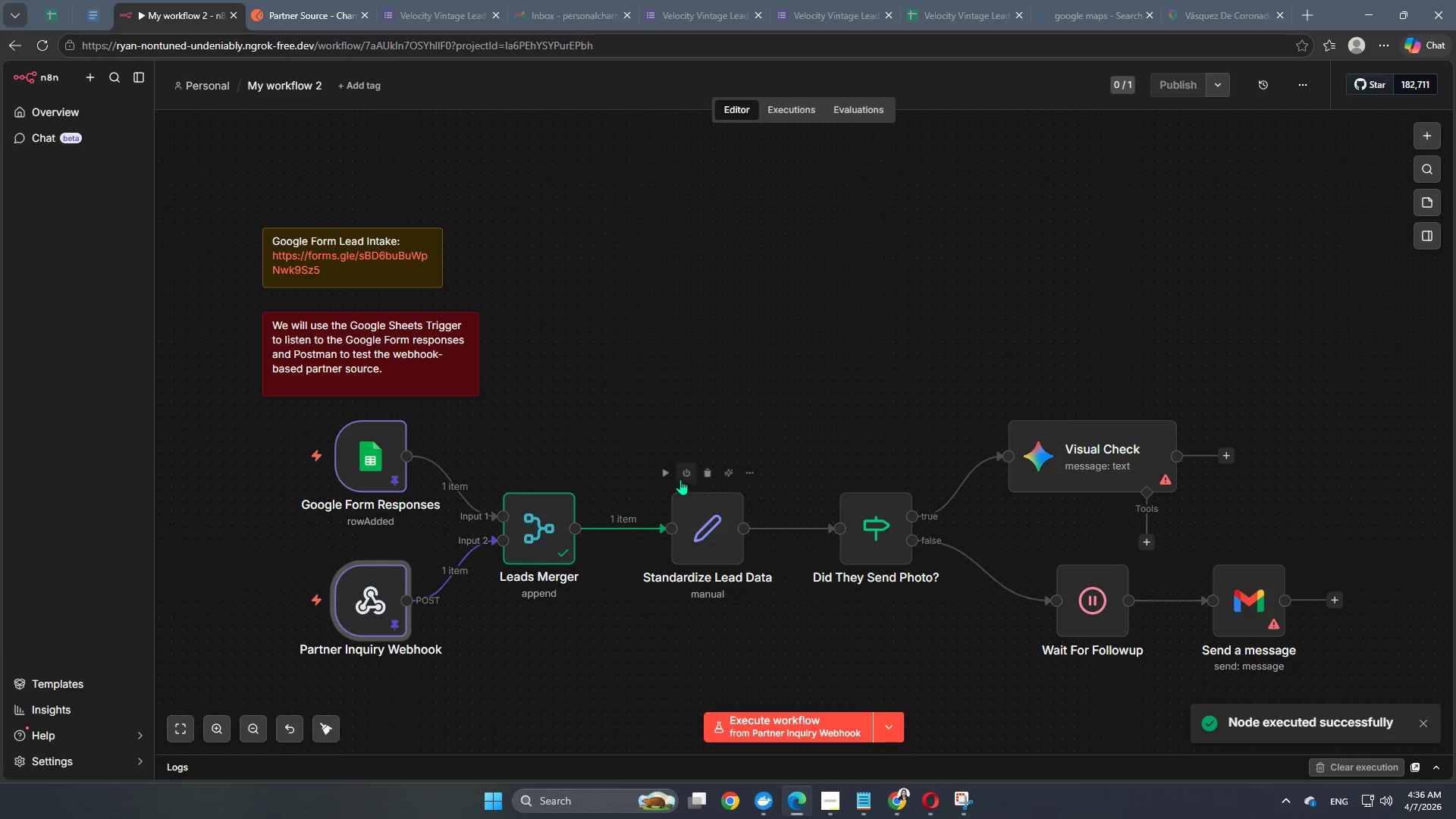 
left_click([670, 471])
 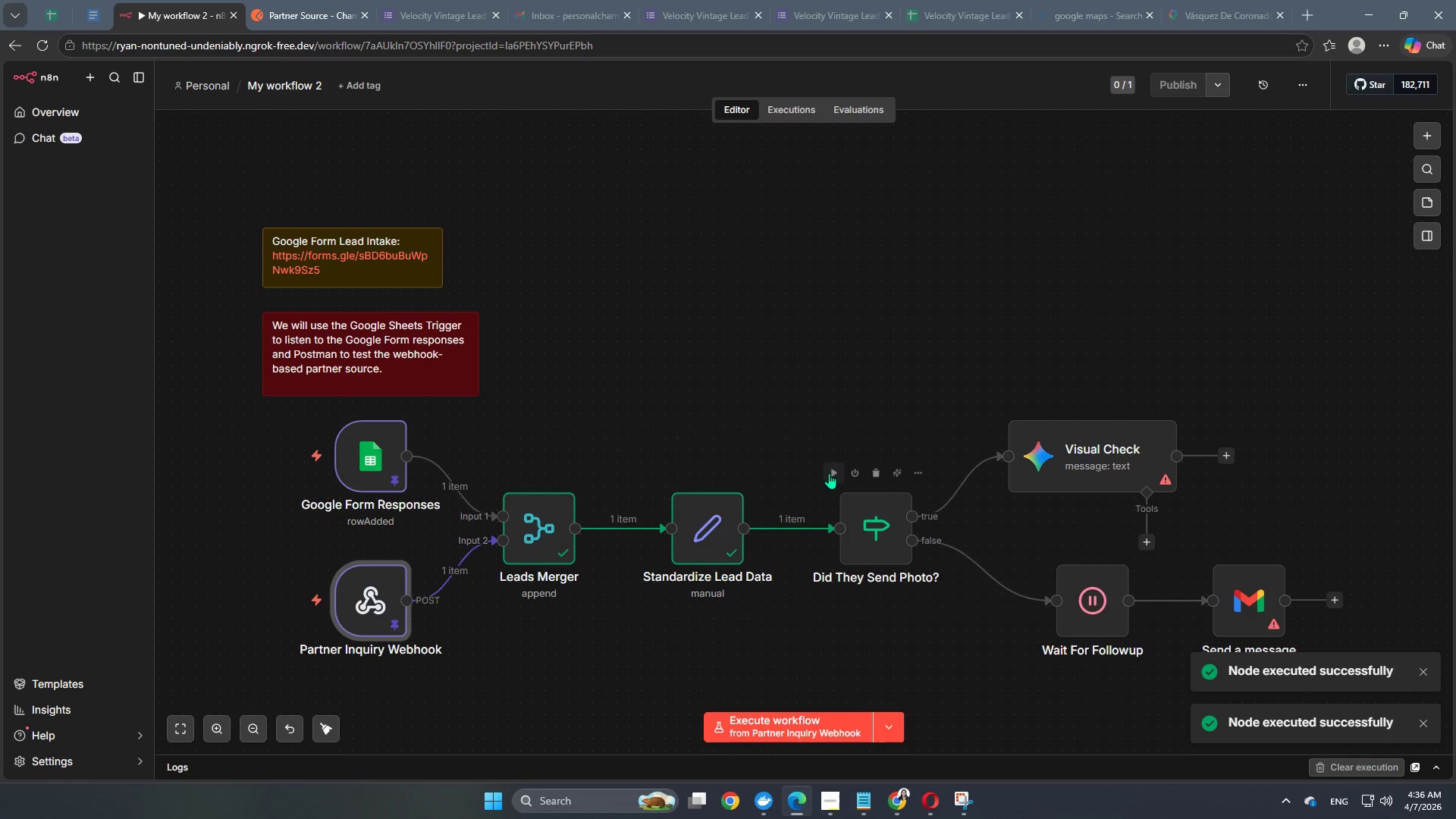 
left_click([830, 471])
 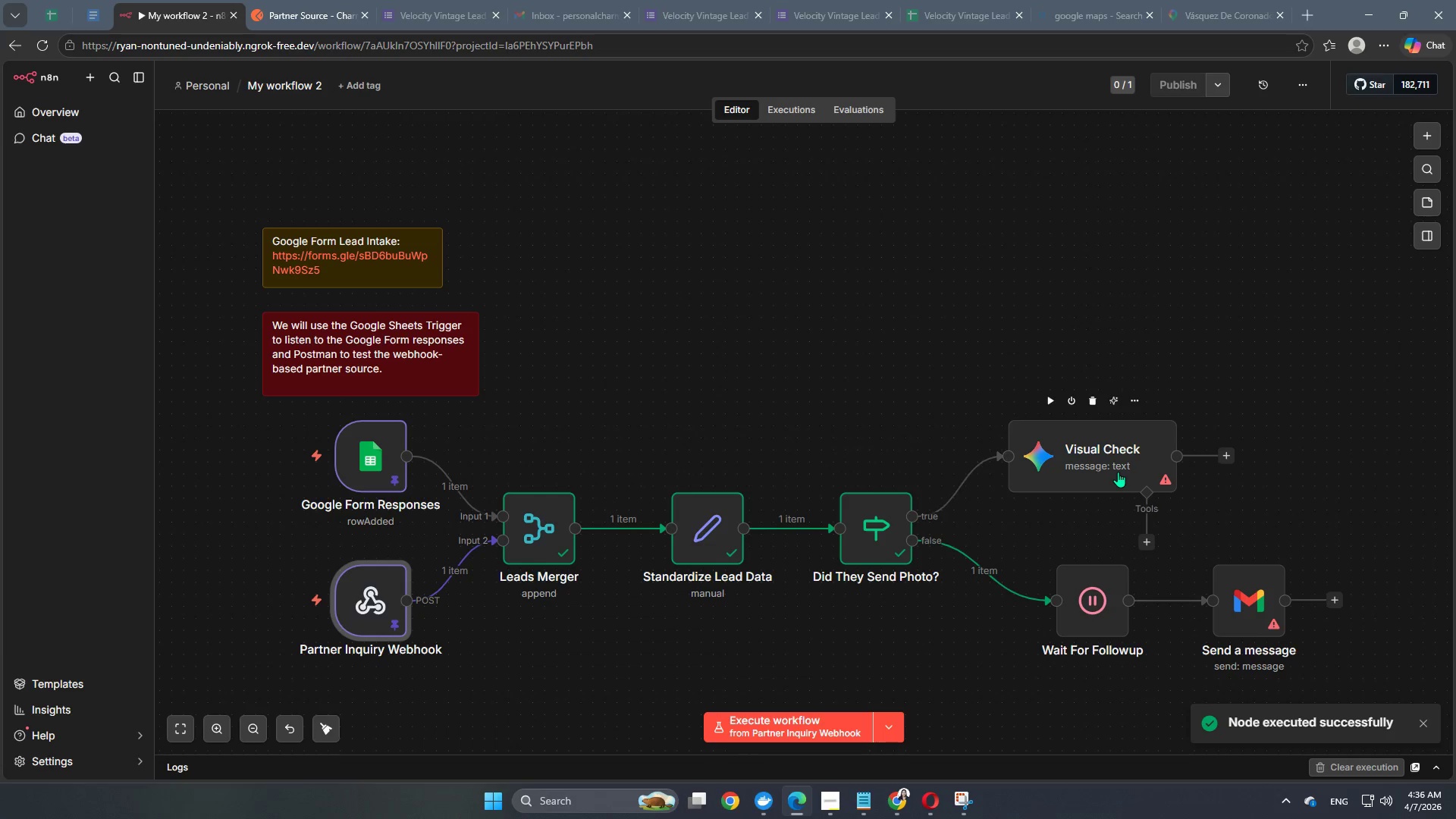 
wait(6.02)
 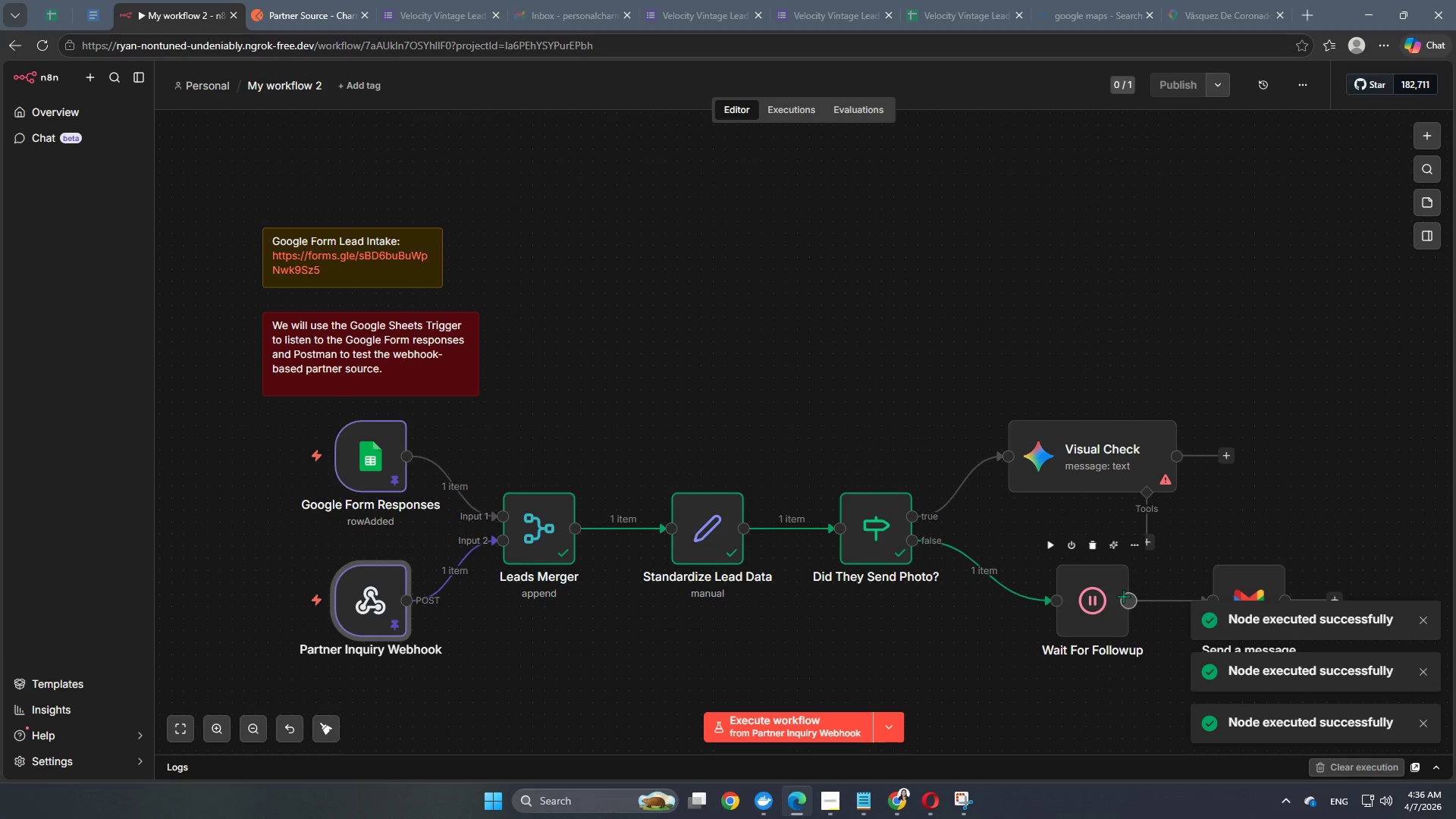 
double_click([1247, 617])
 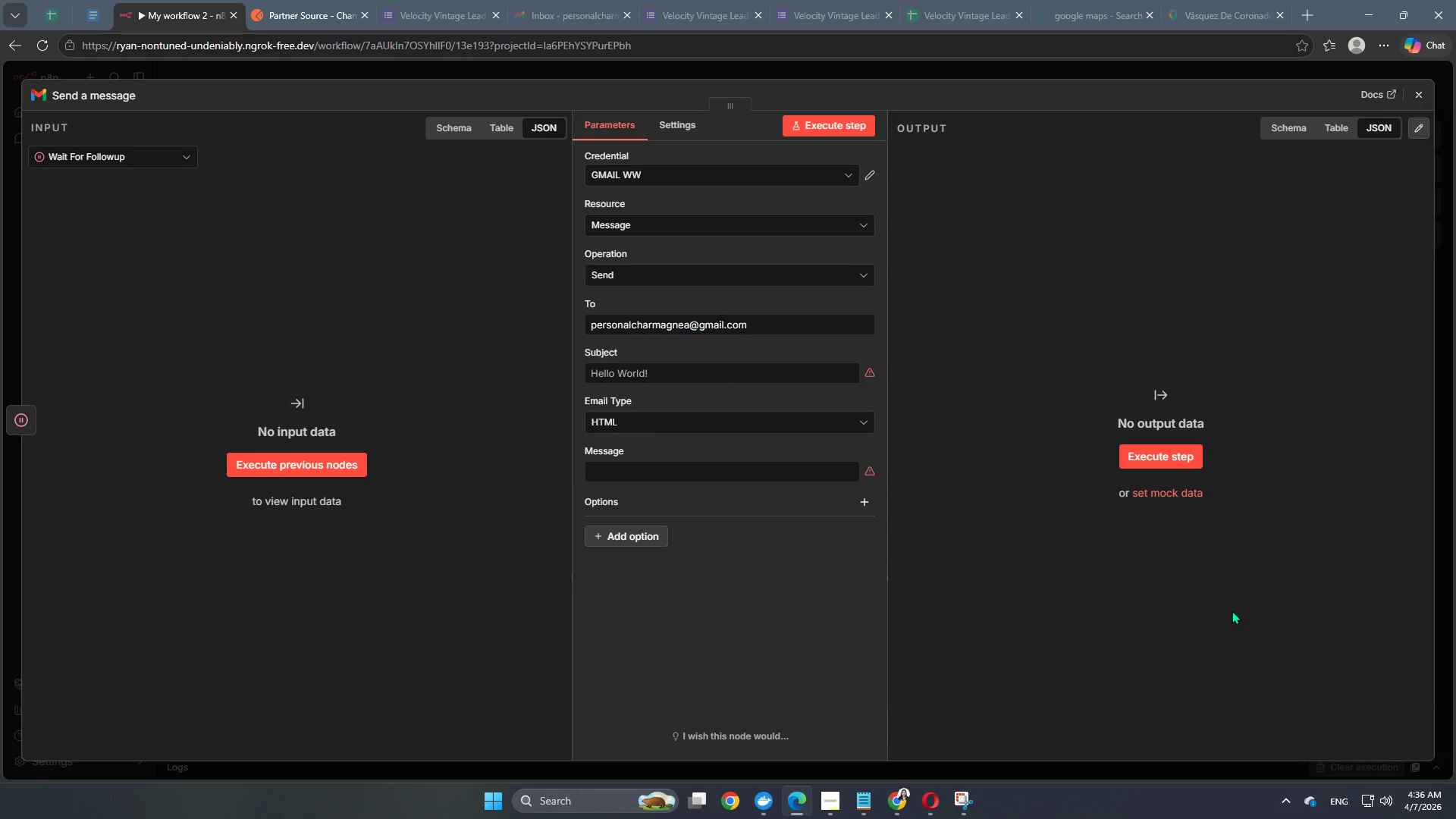 
wait(15.16)
 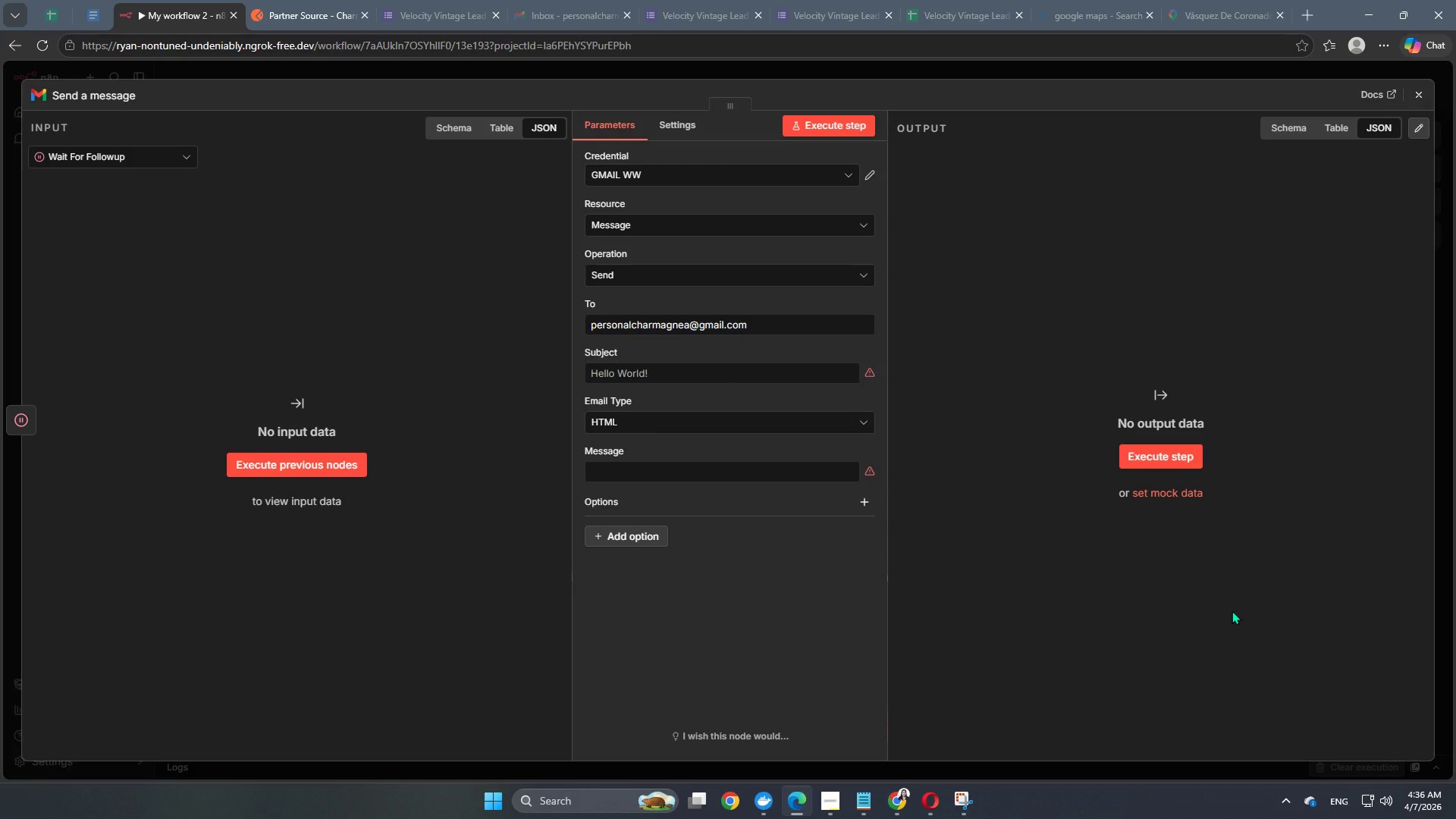 
left_click([670, 419])
 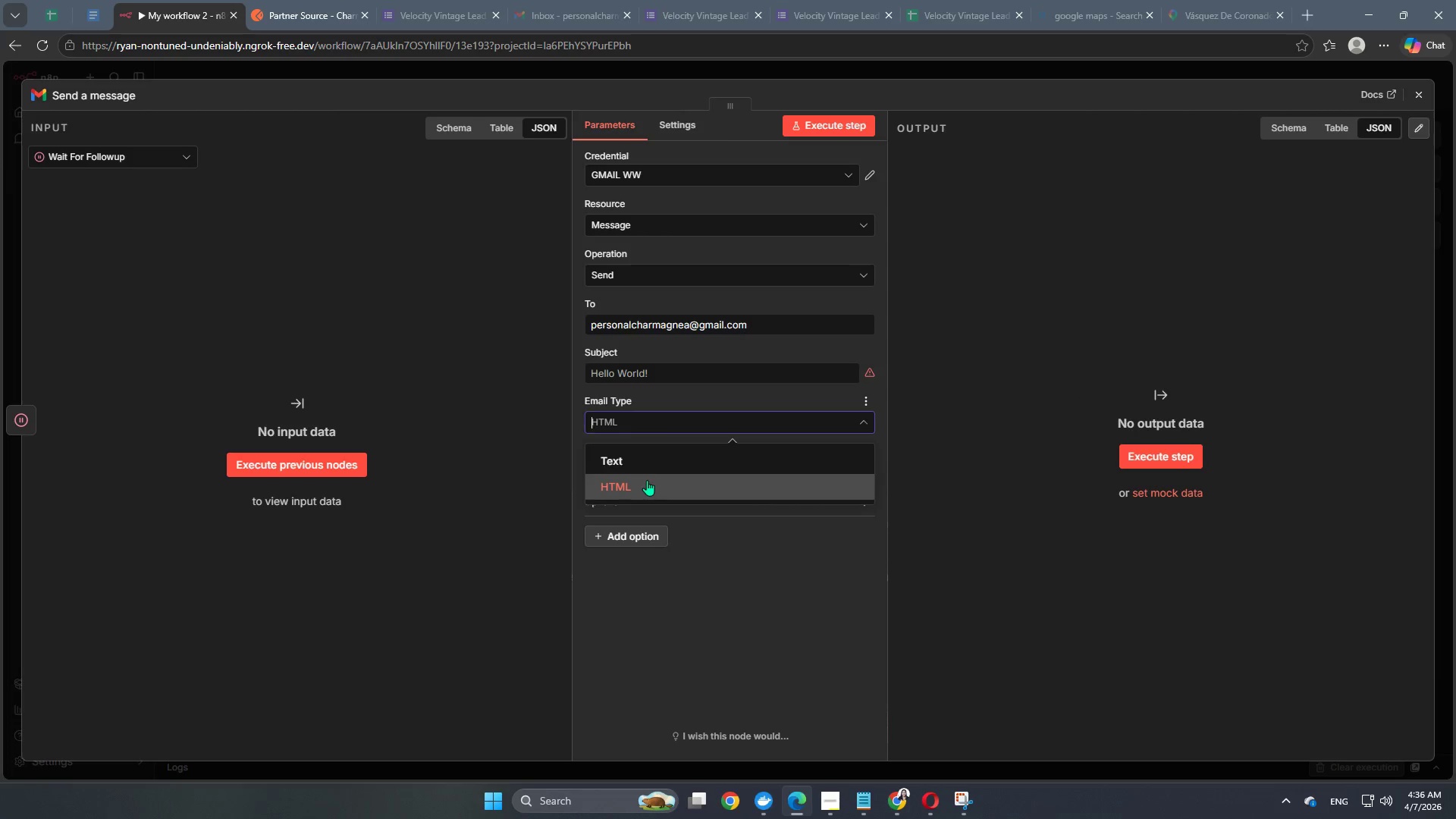 
left_click([657, 453])
 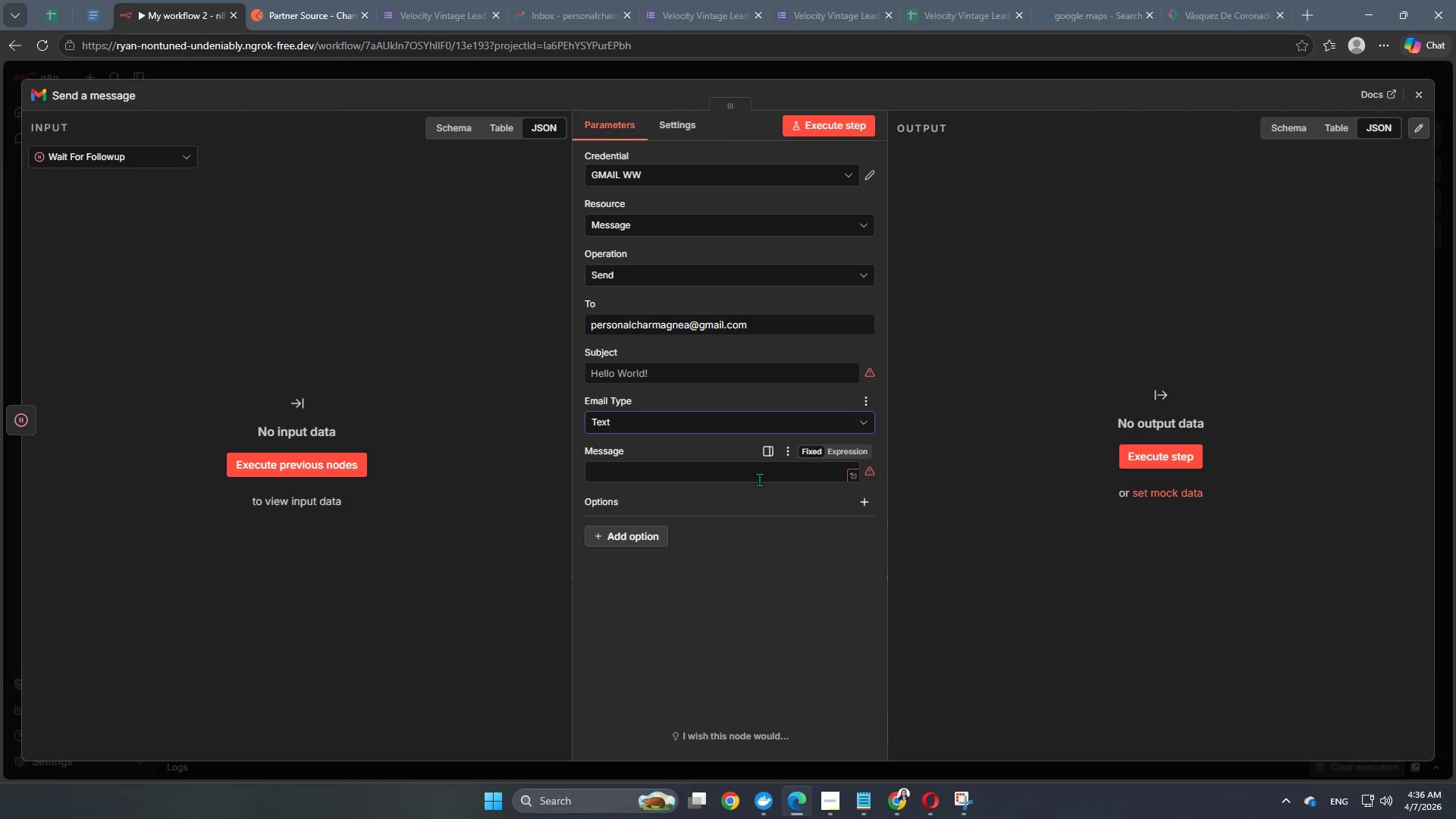 
left_click([720, 472])
 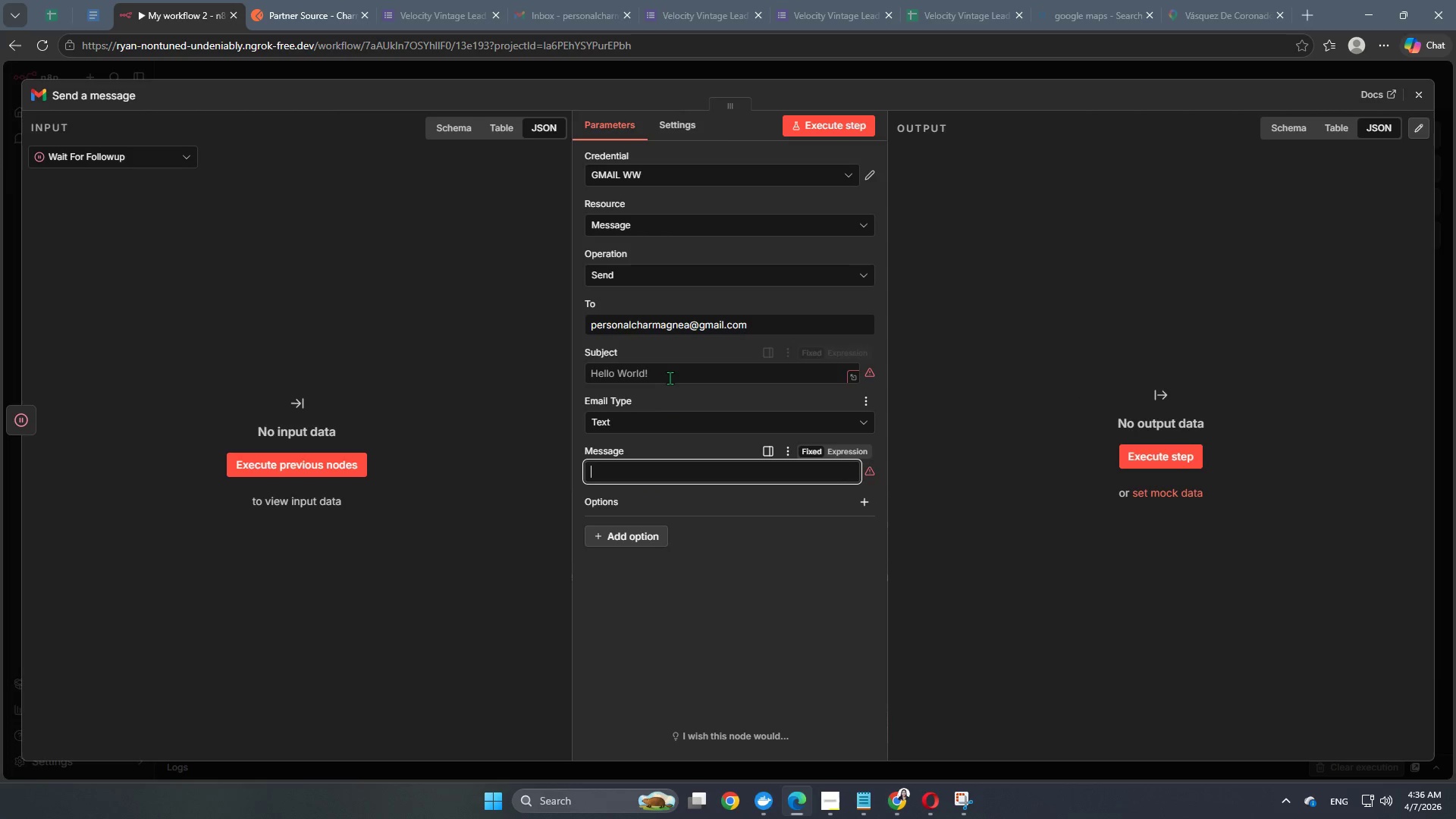 
left_click([670, 378])
 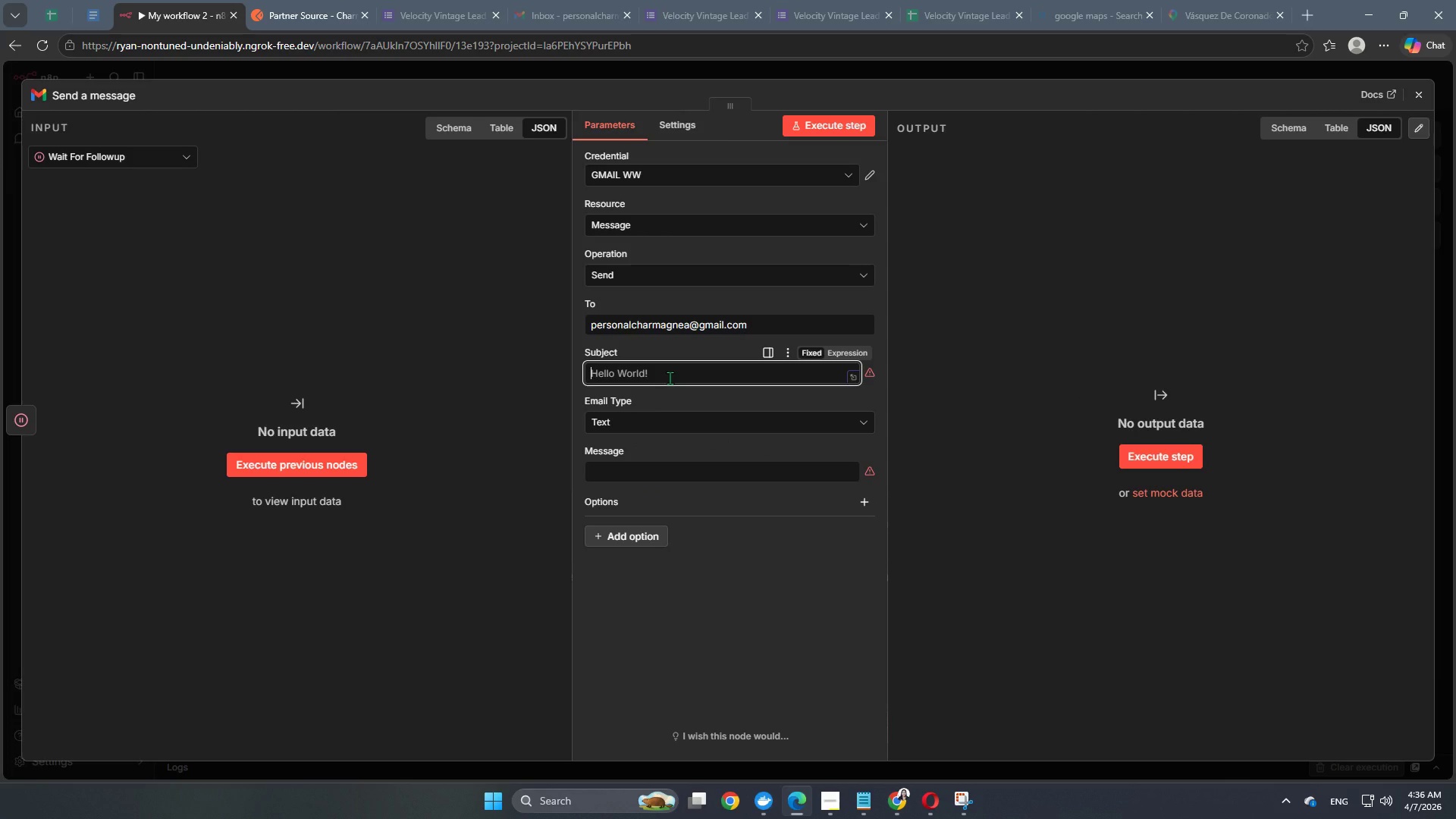 
wait(6.2)
 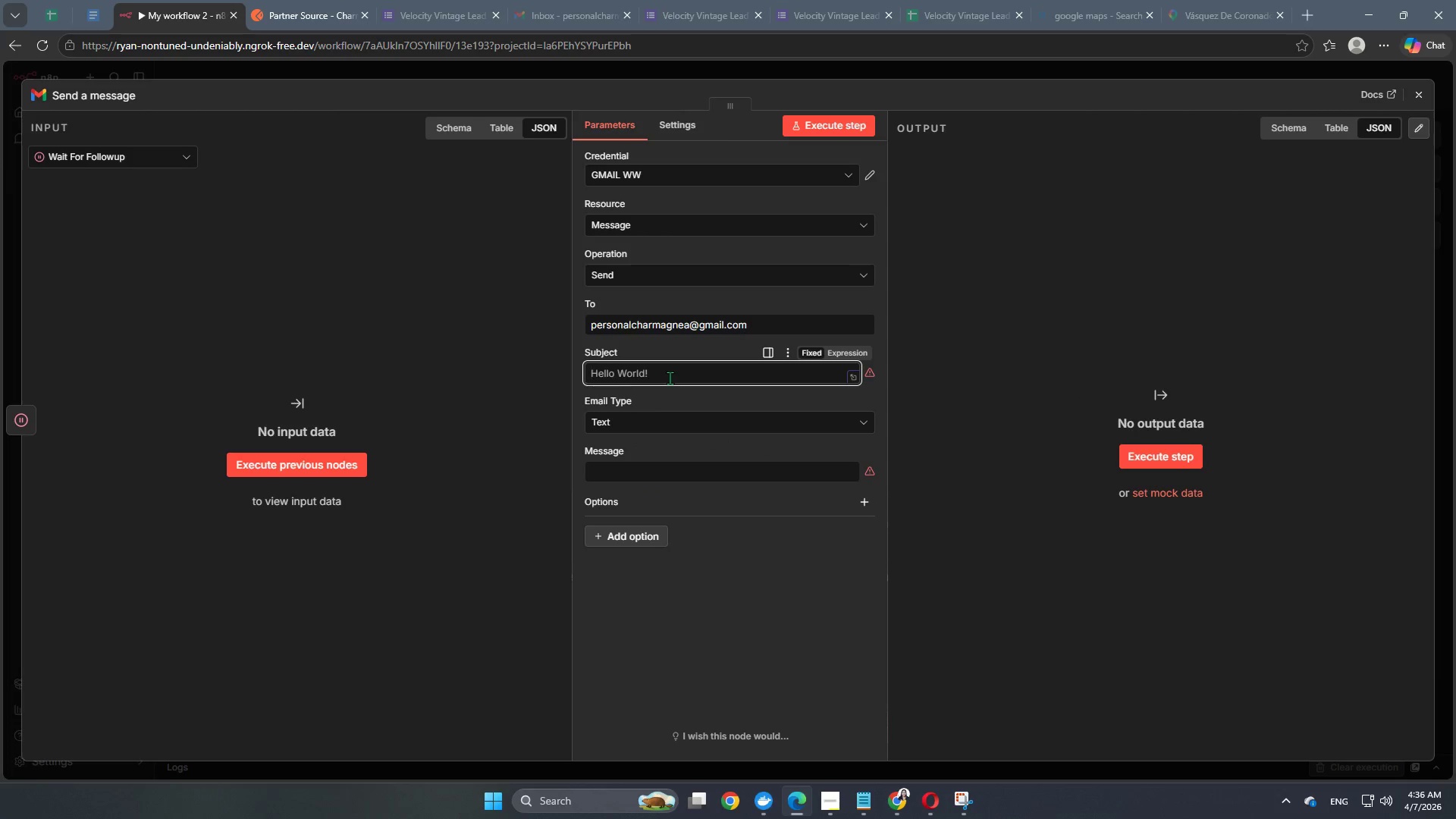 
left_click([569, 79])
 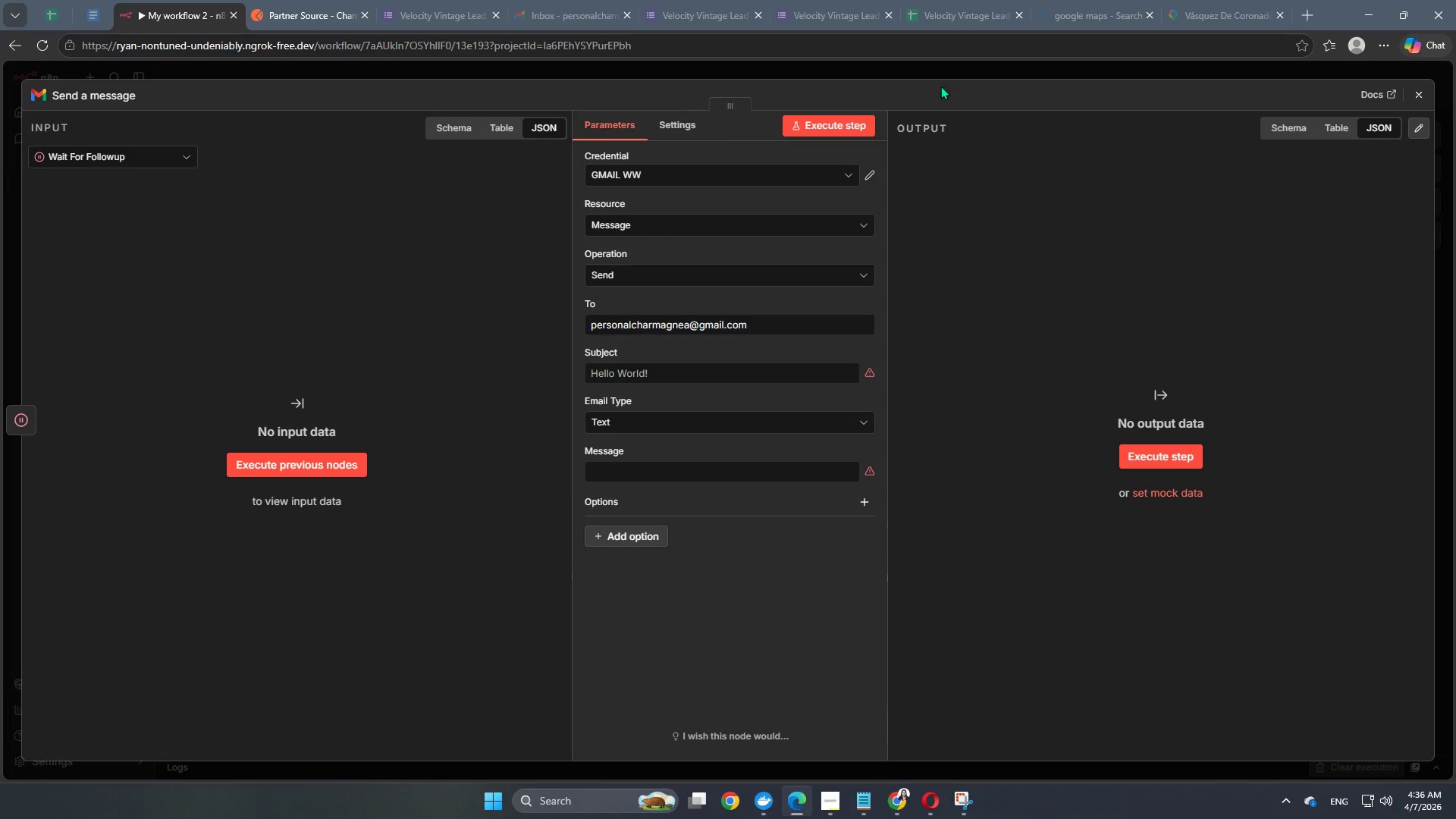 
left_click([949, 69])
 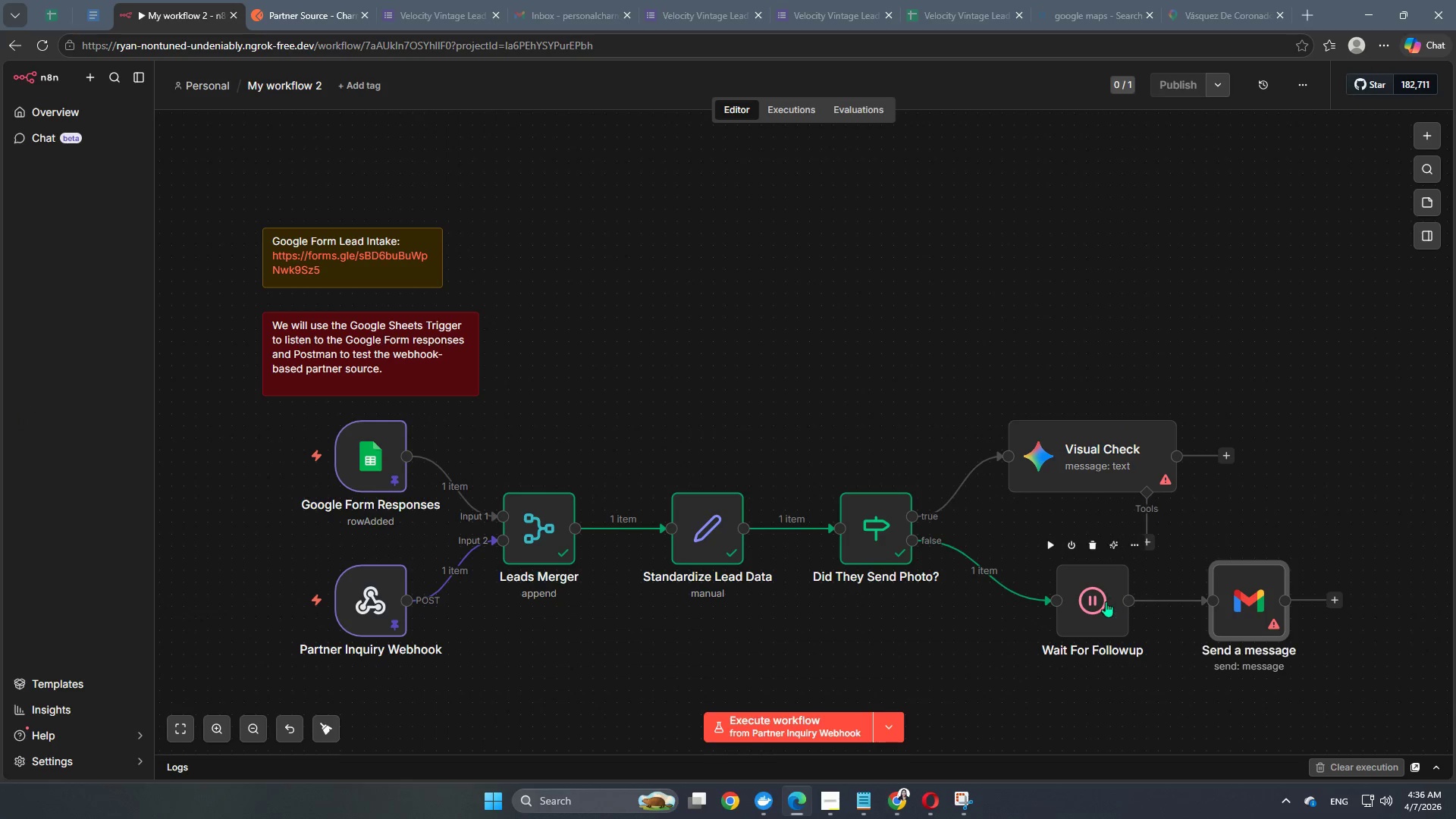 
double_click([1104, 603])
 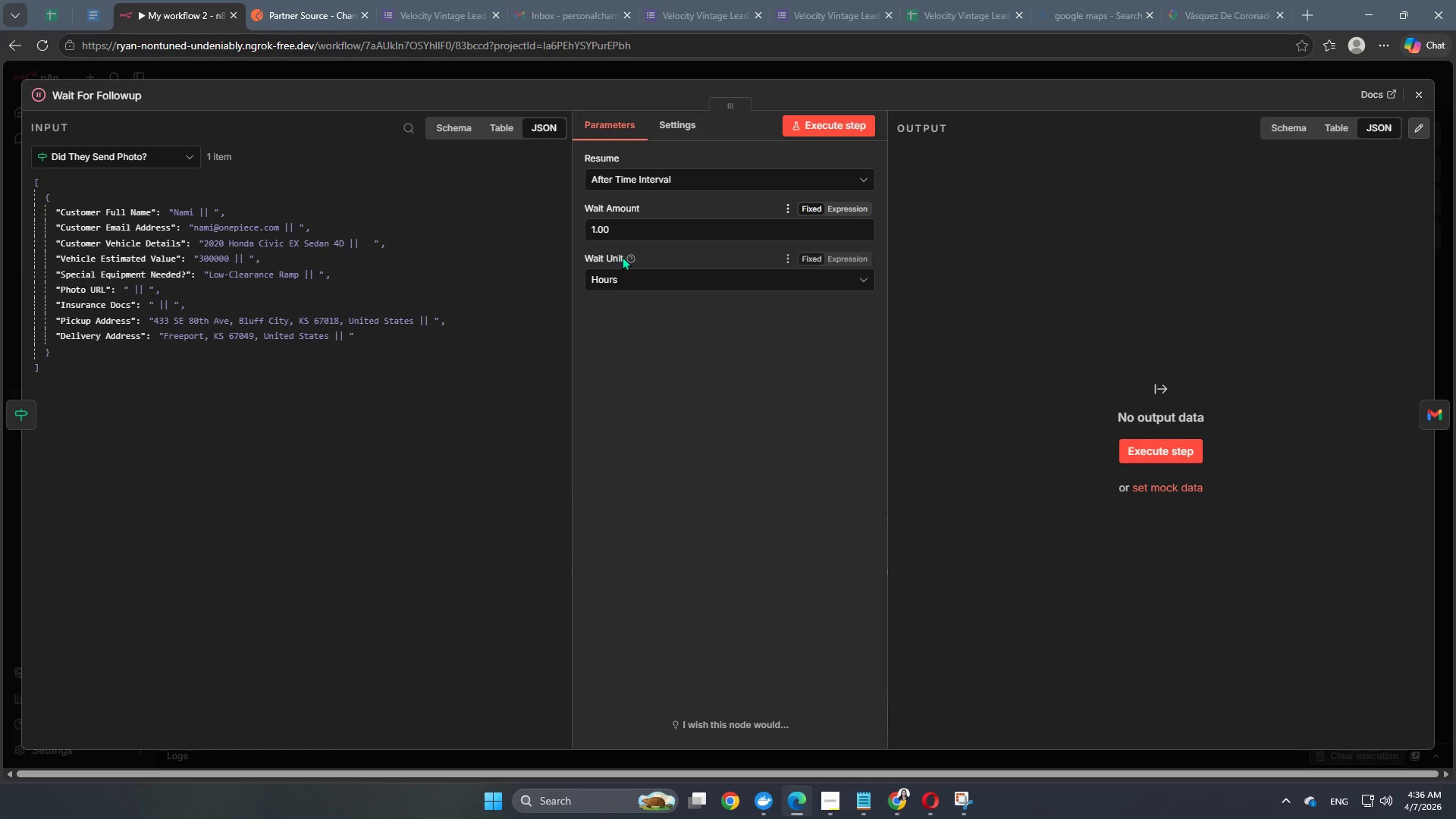 
left_click([622, 274])
 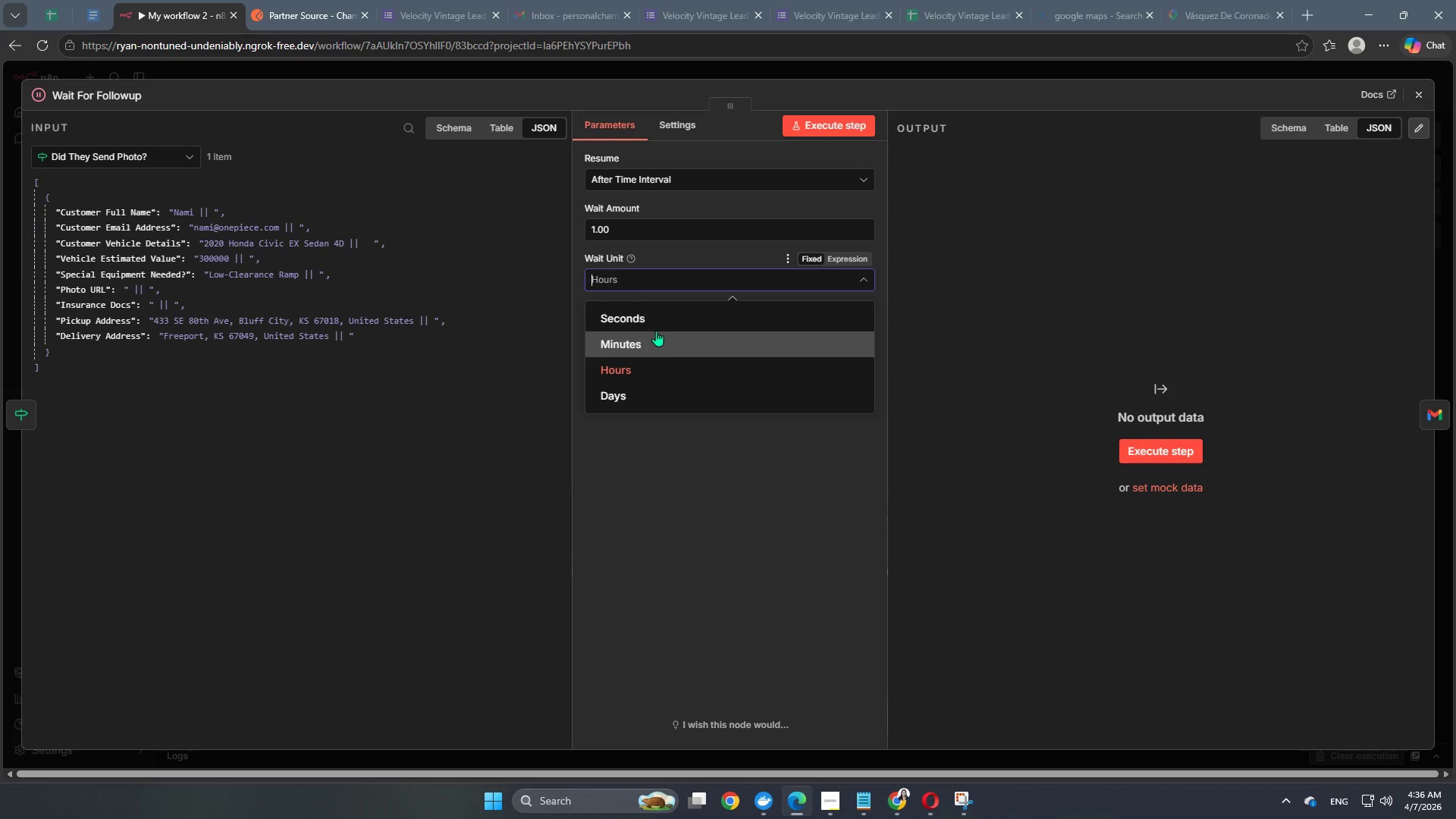 
left_click([657, 328])
 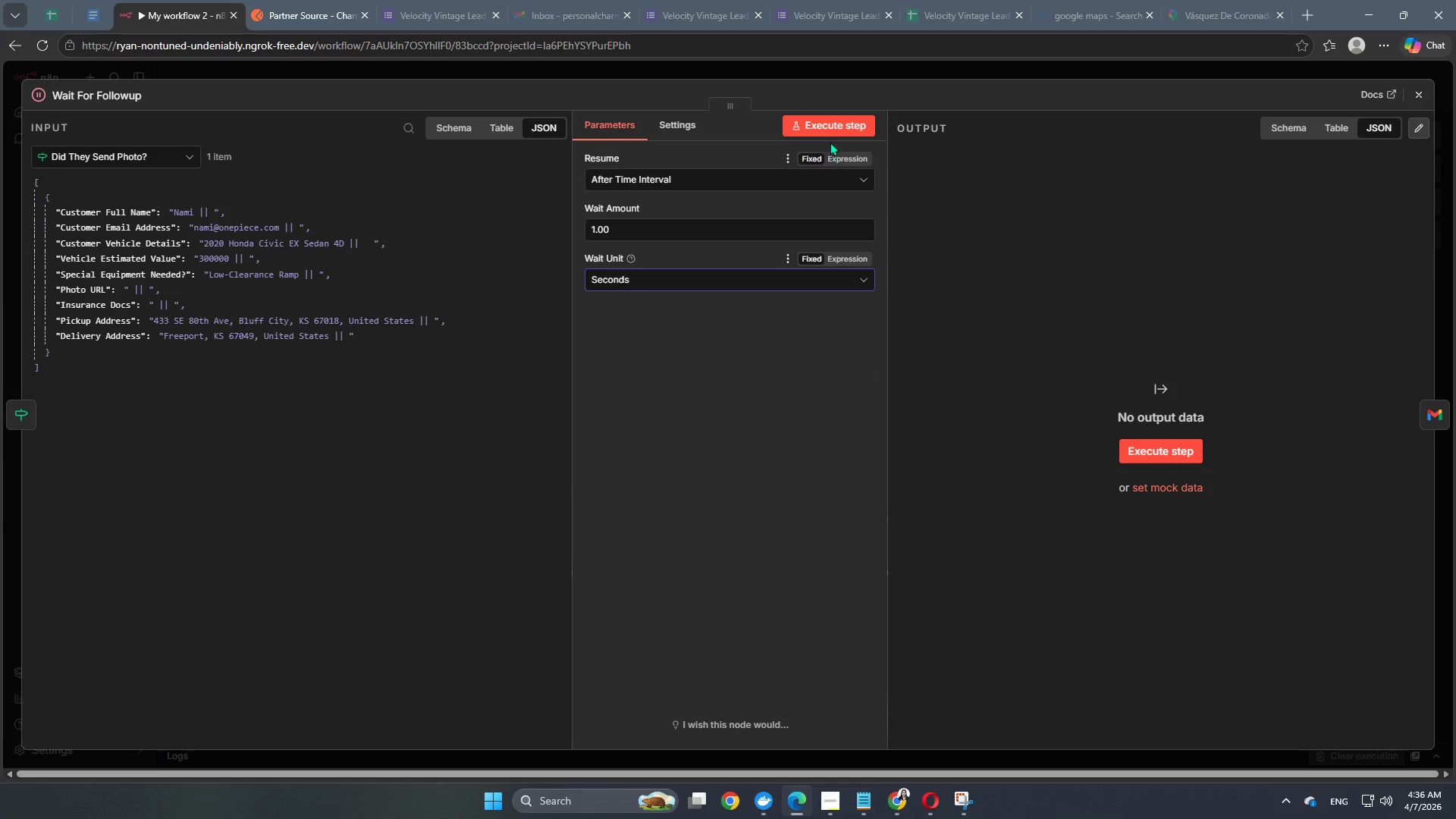 
left_click([831, 120])
 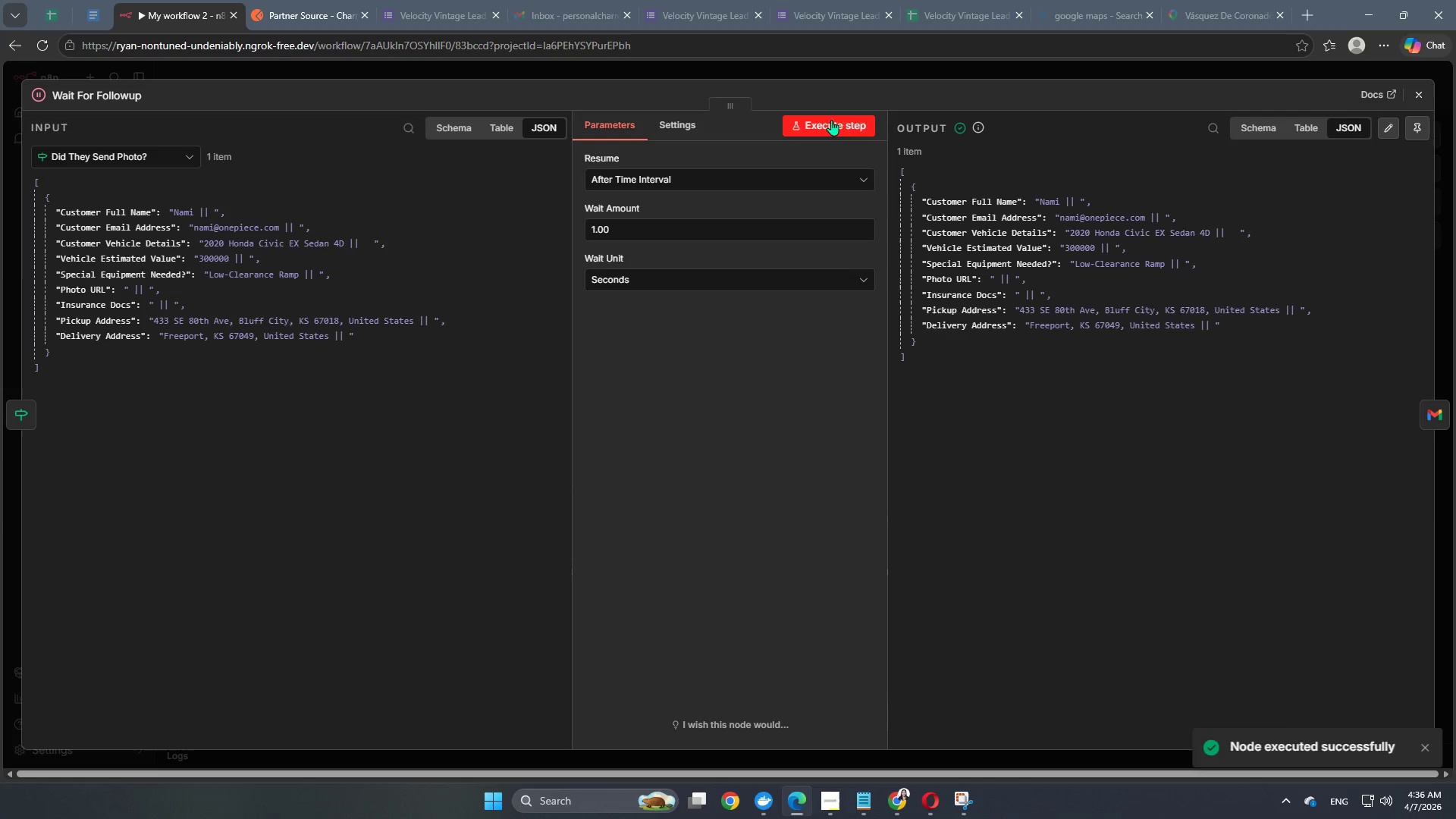 
left_click([676, 284])
 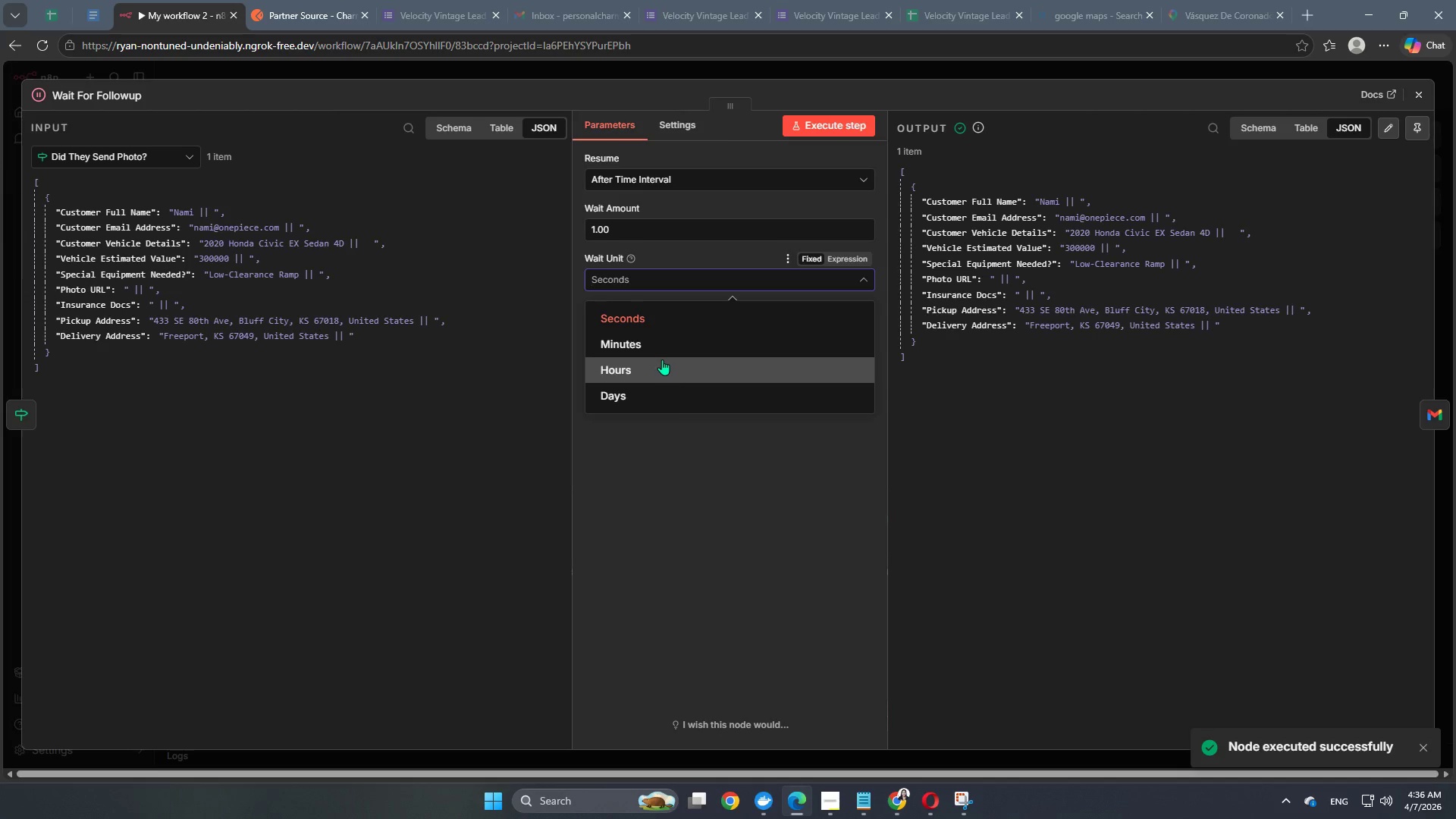 
left_click([662, 359])
 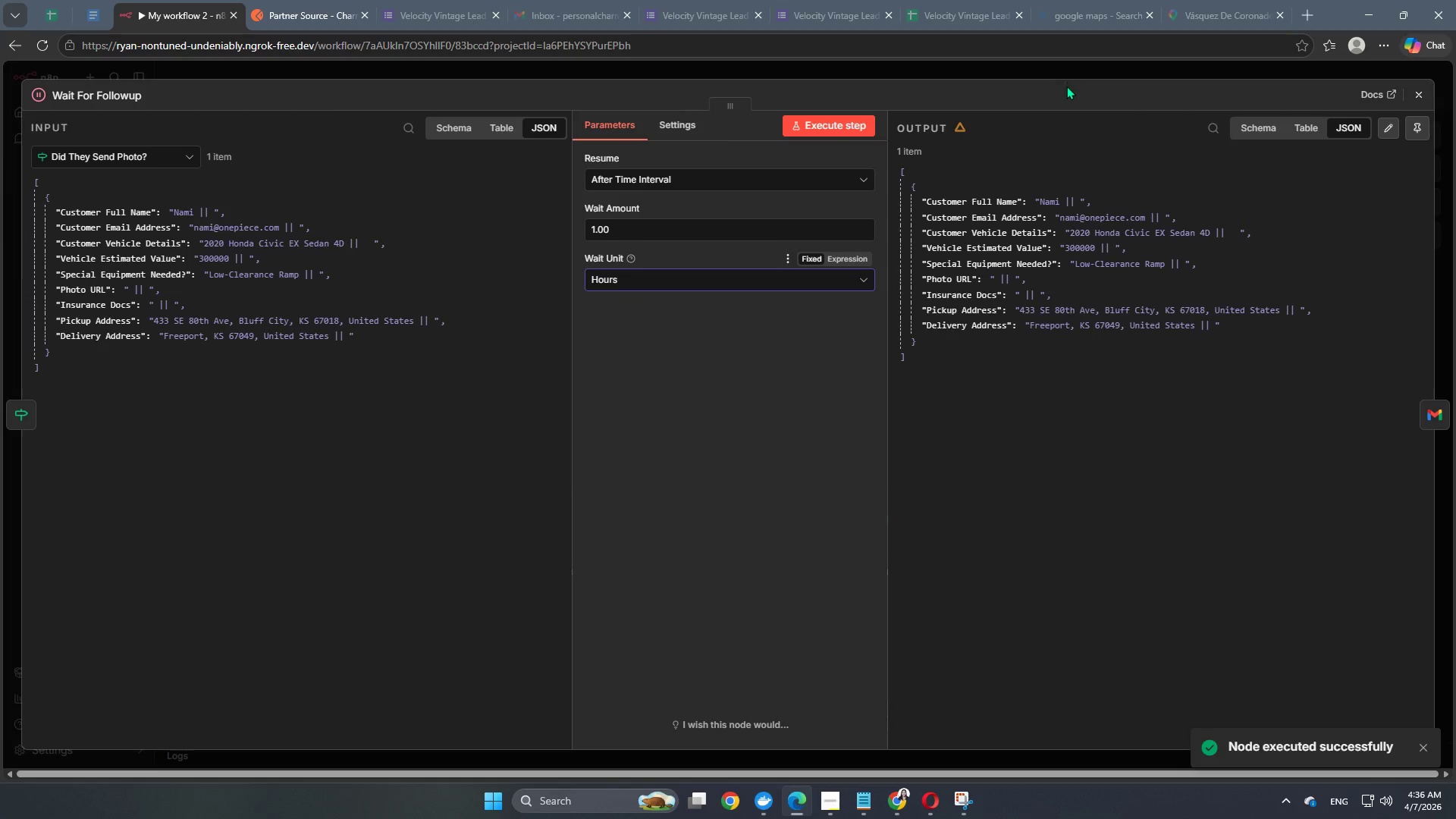 
left_click([1078, 75])
 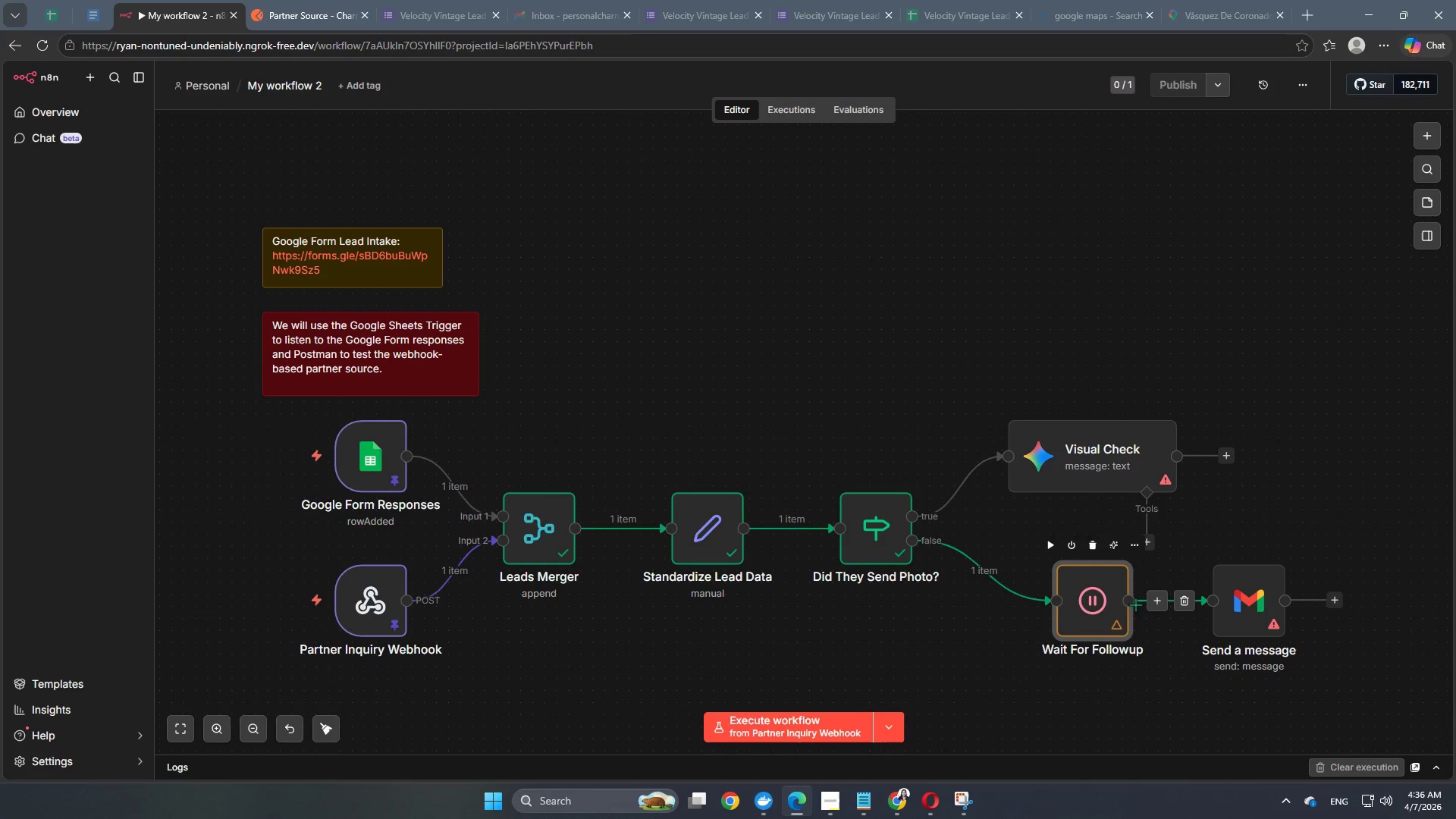 
double_click([1240, 606])
 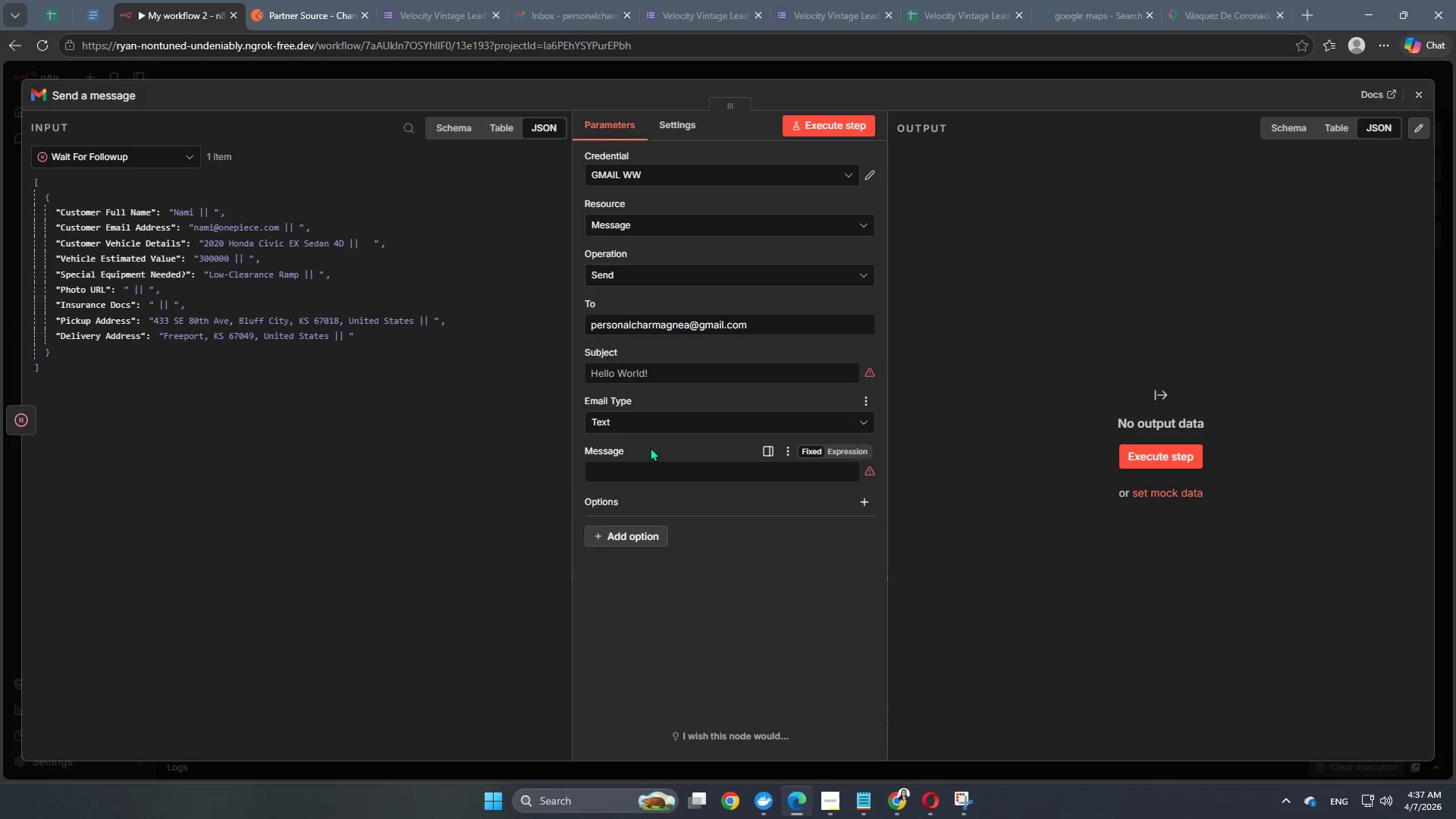 
left_click([680, 371])
 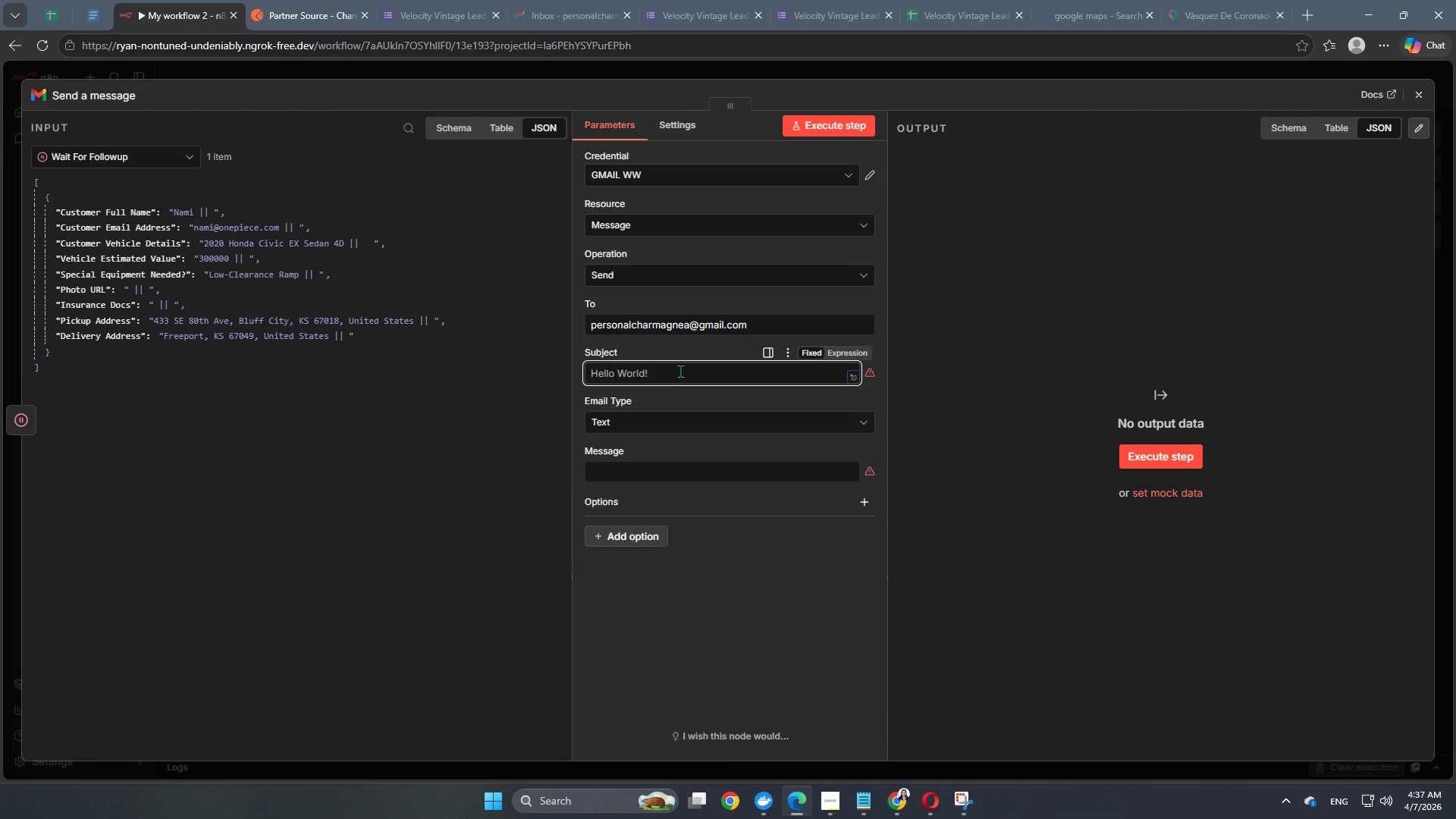 
wait(13.33)
 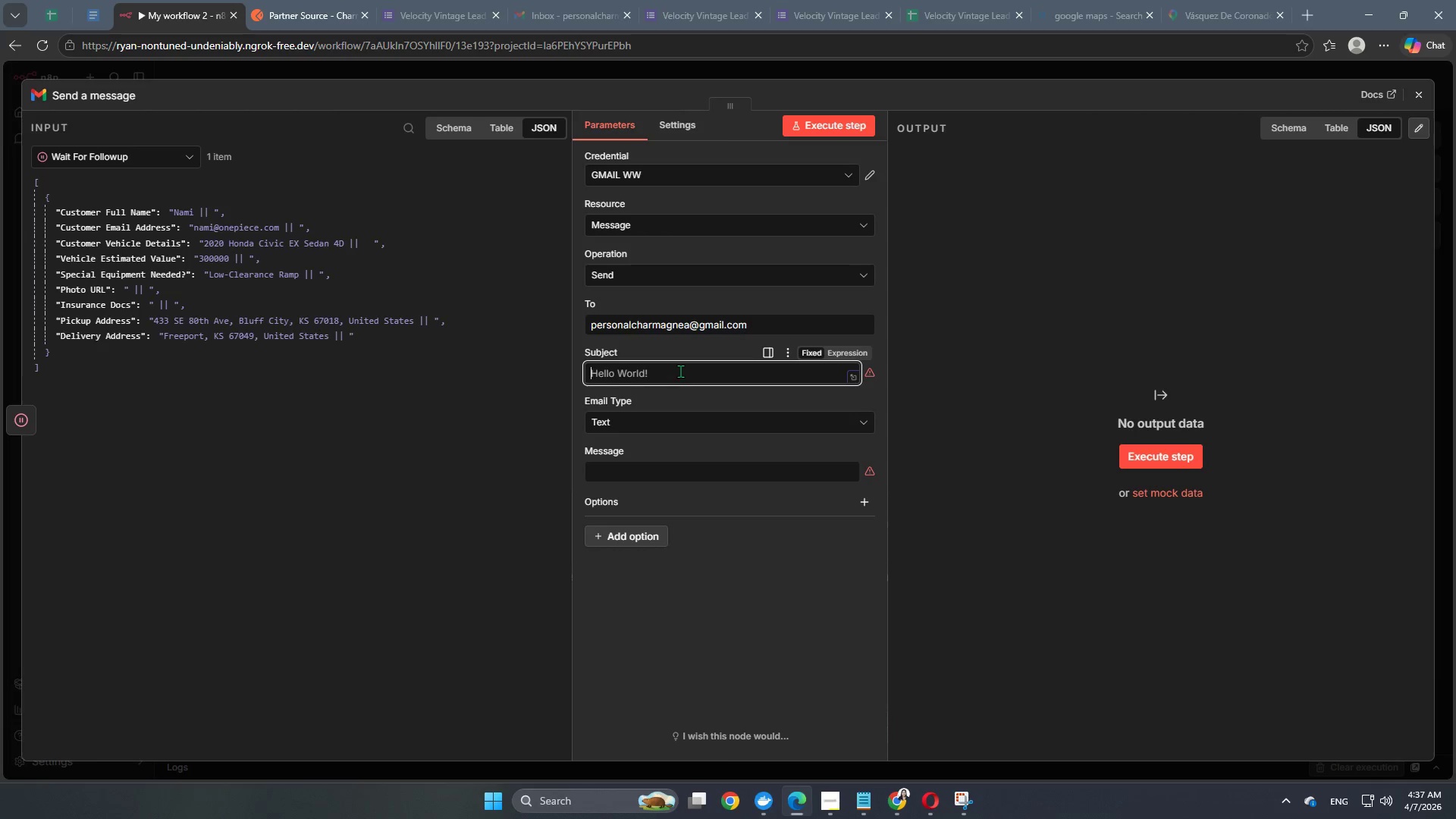 
type(Missing Document & Photos for your )
 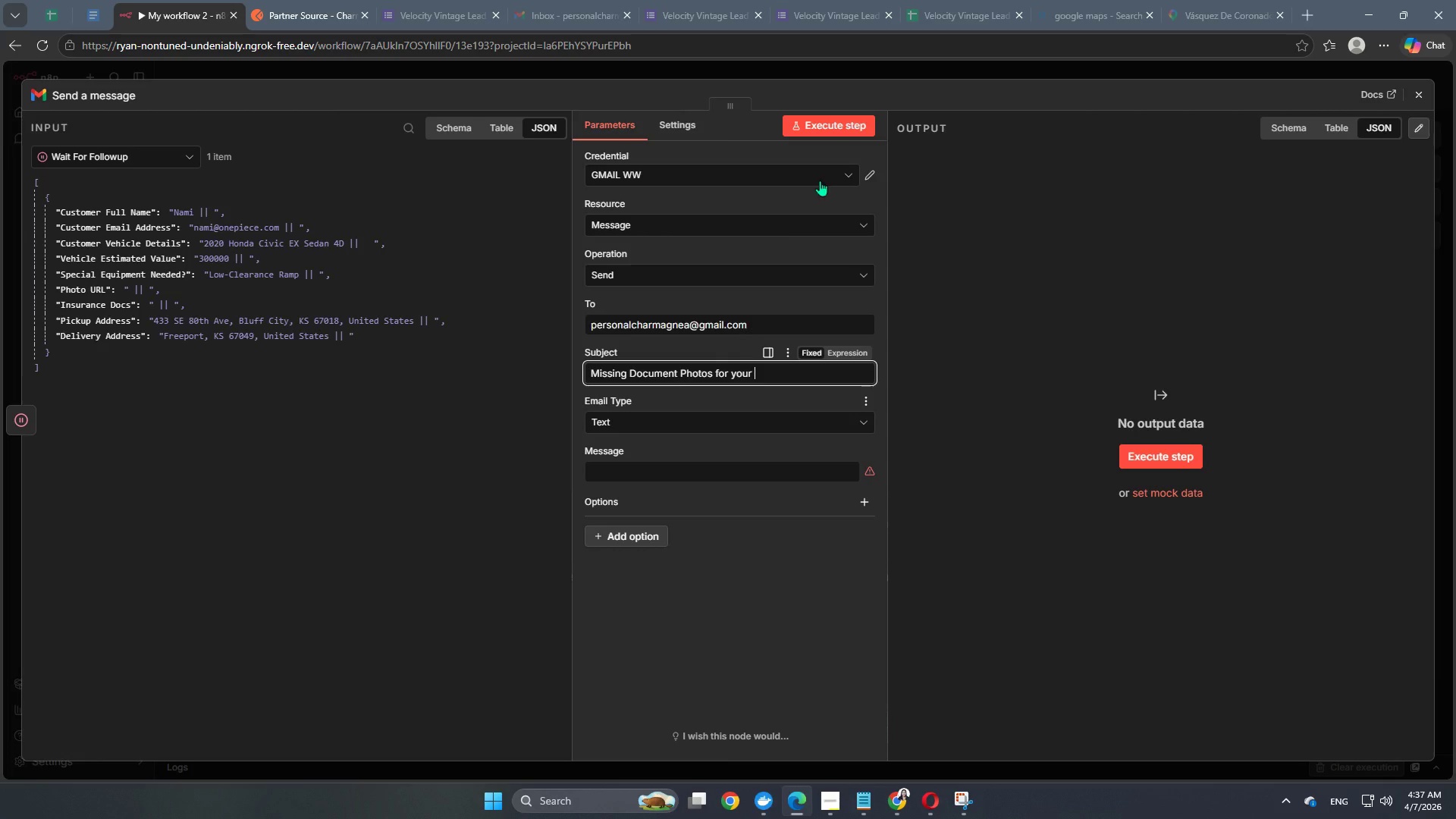 
left_click([720, 362])
 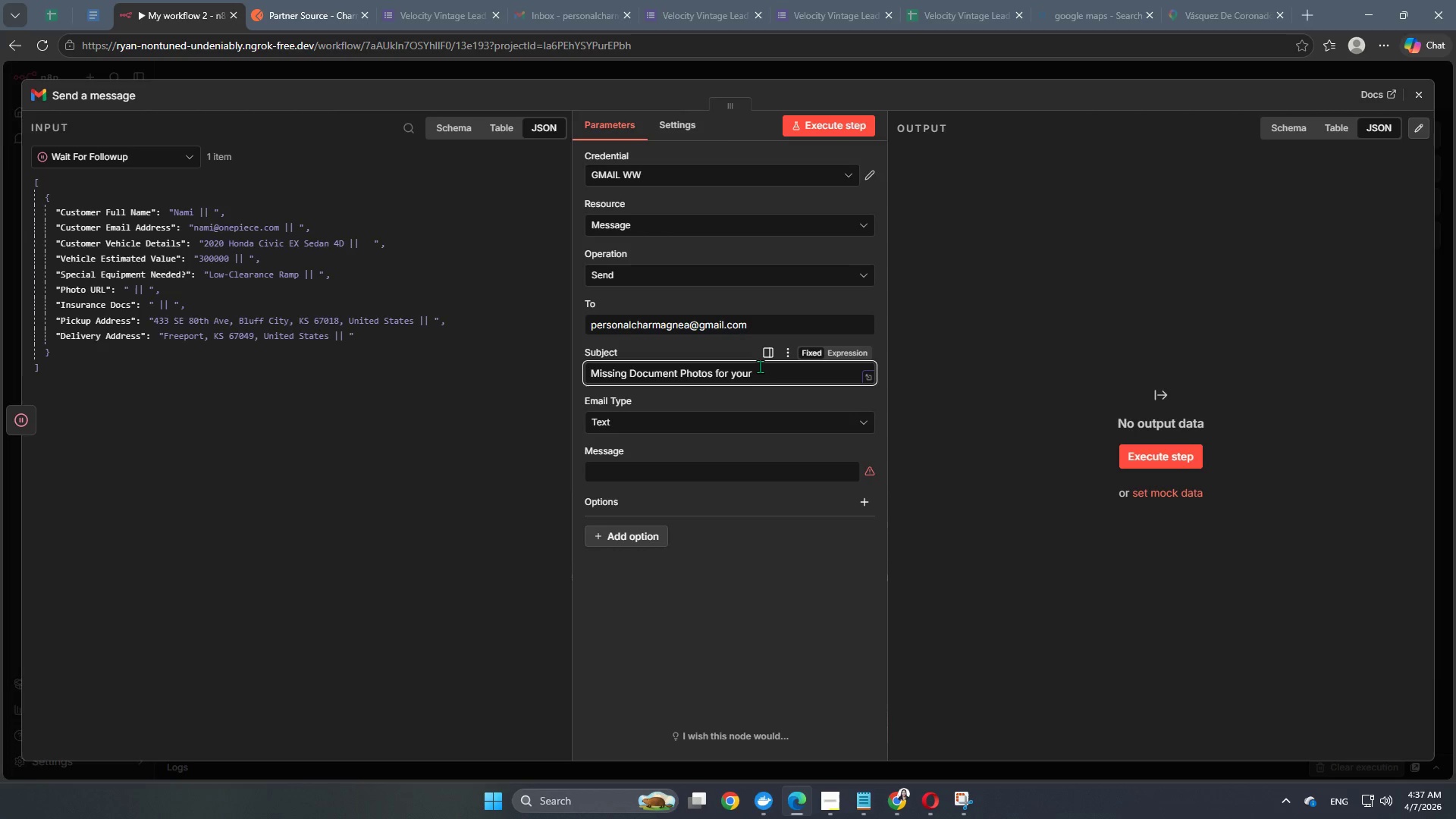 
key(Backspace)
 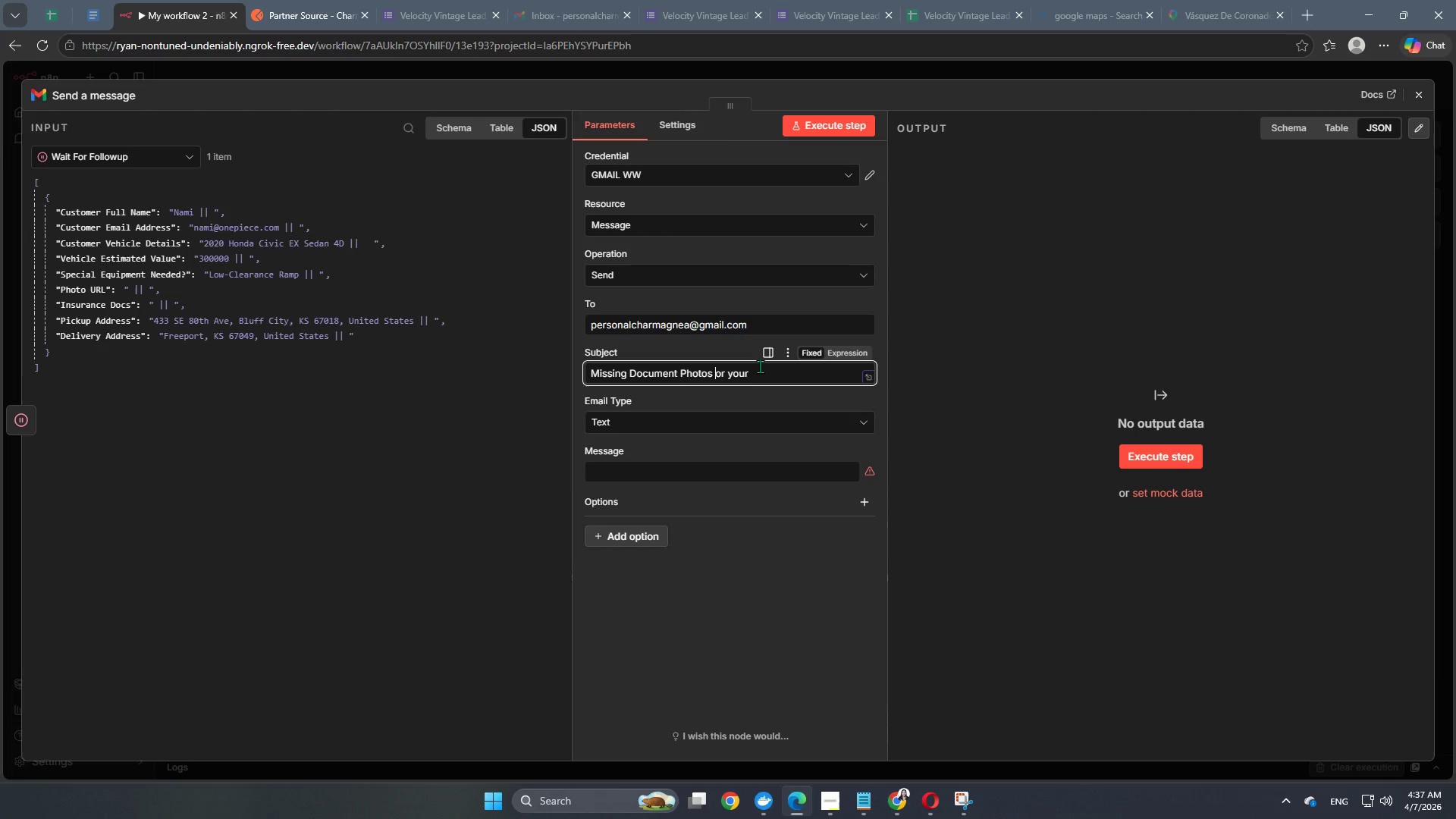 
key(Shift+F)
 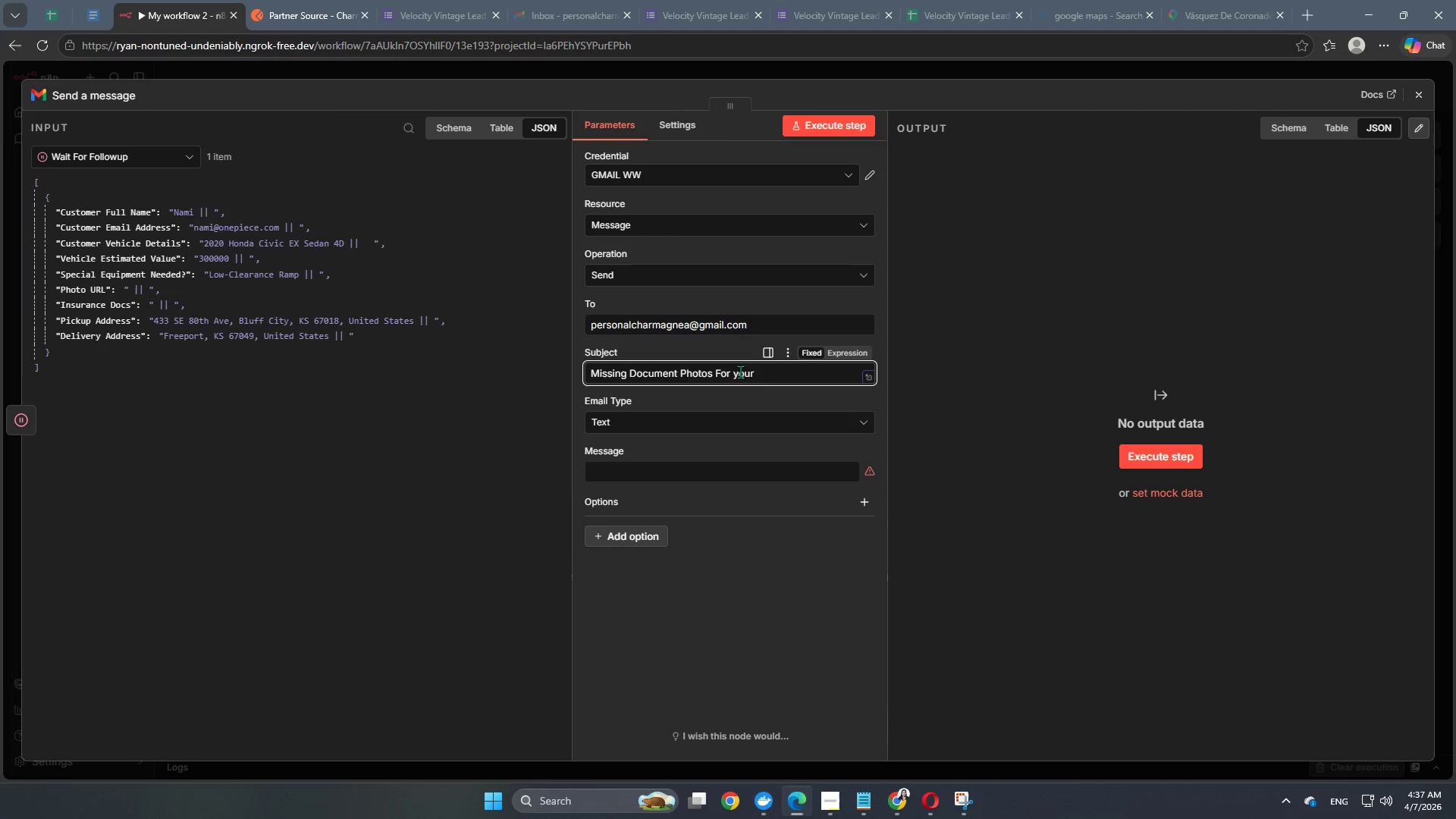 
left_click([736, 371])
 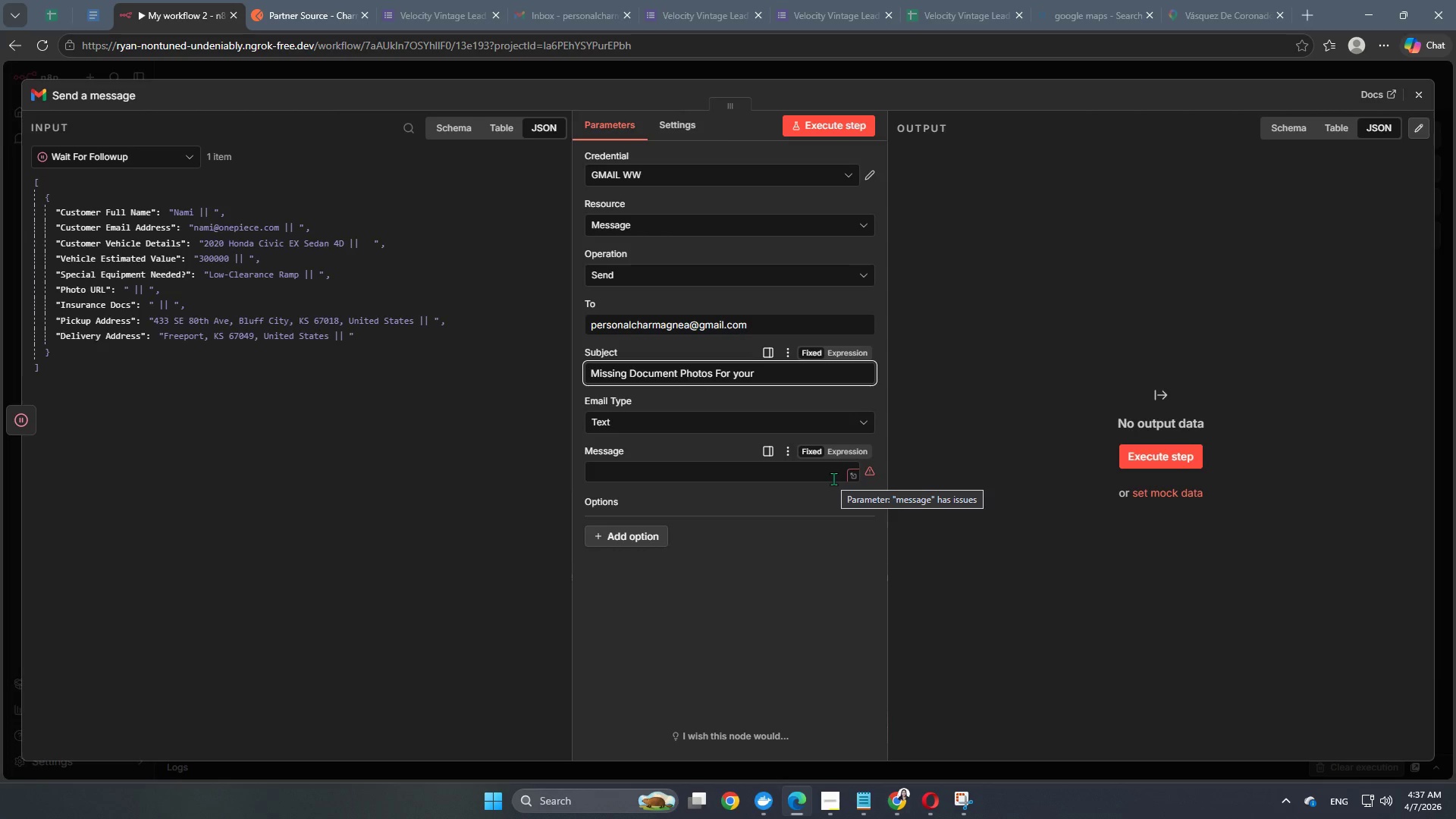 
key(ArrowRight)
 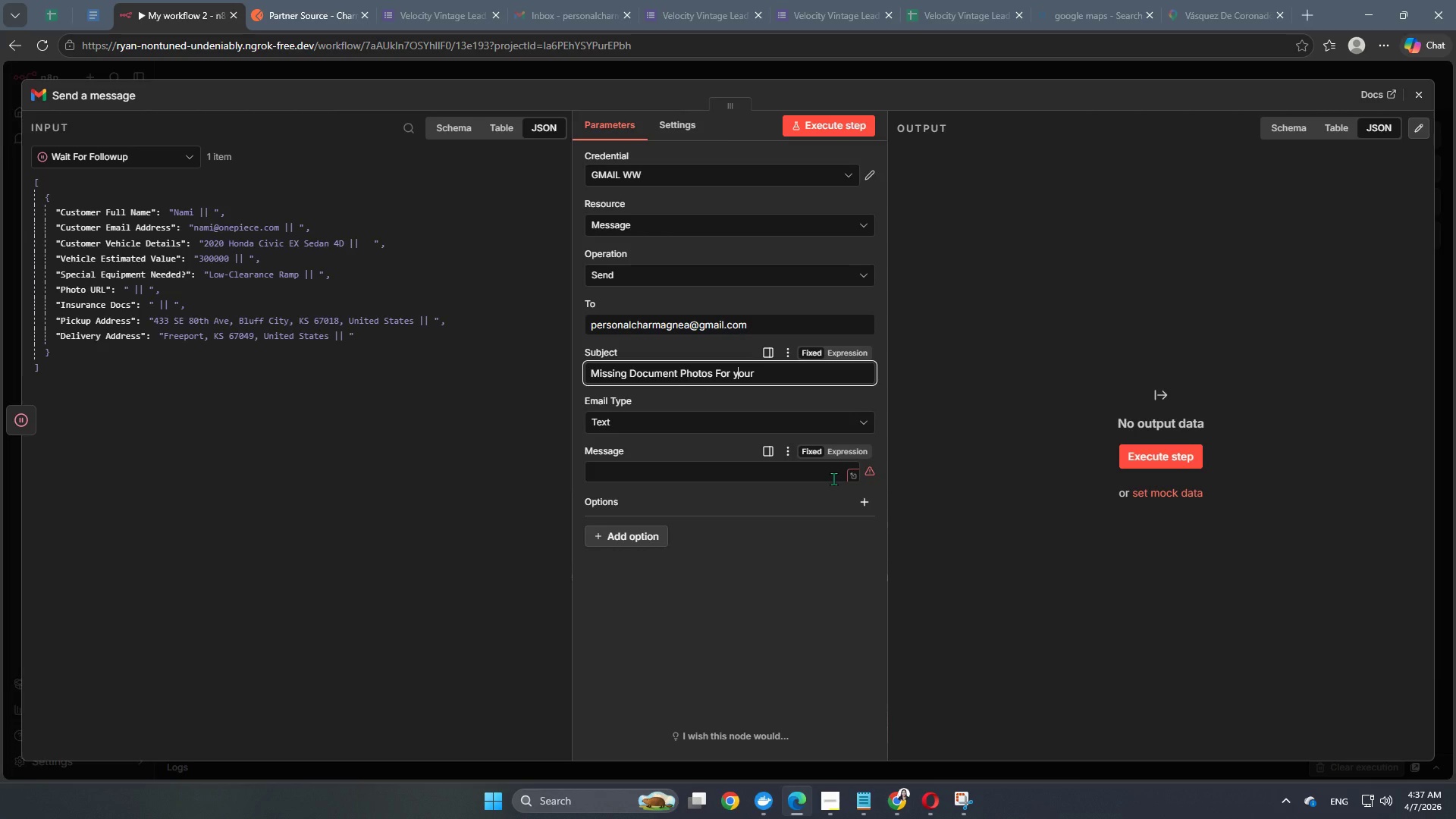 
key(Backspace)
 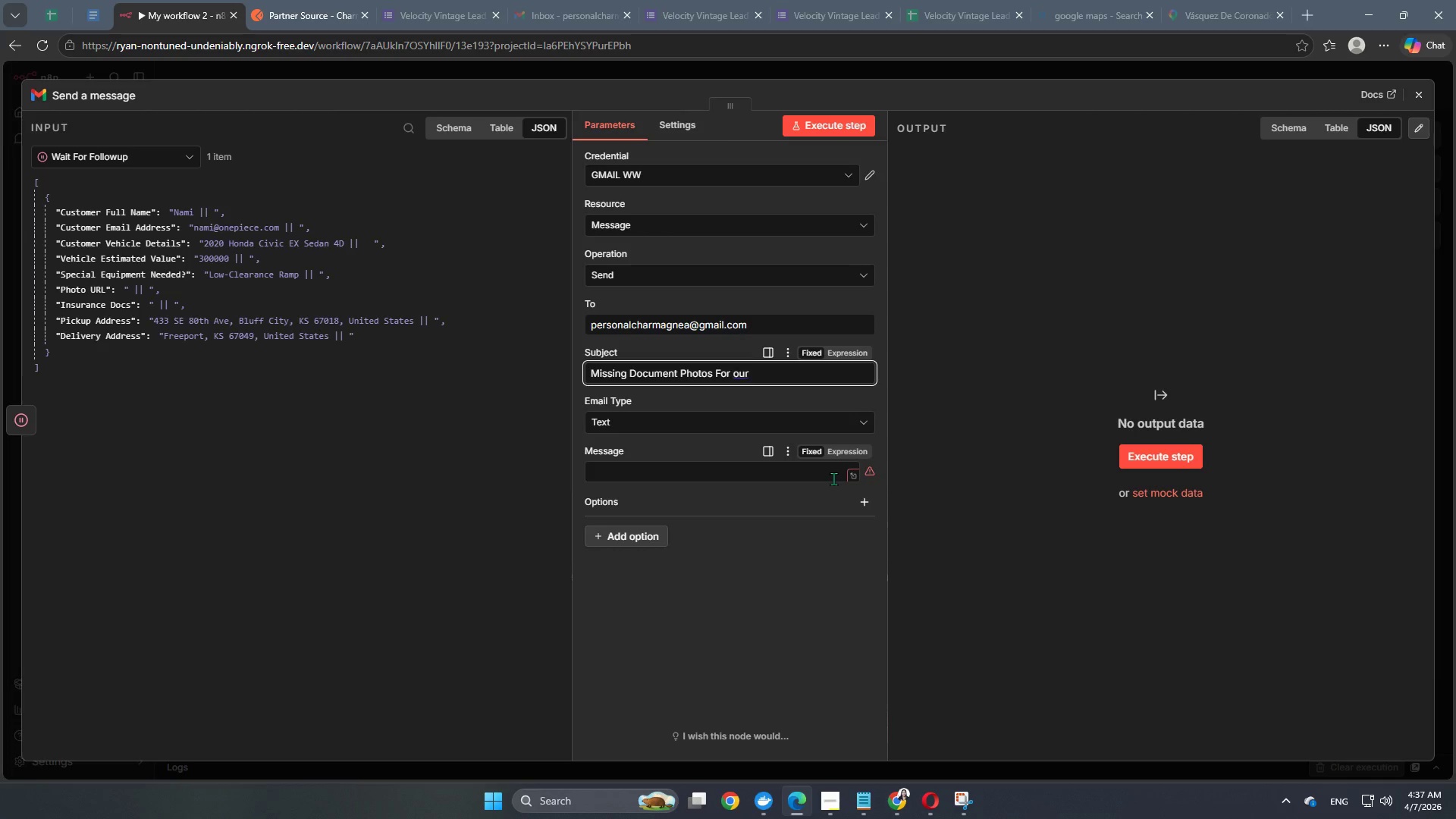 
key(Shift+Y)
 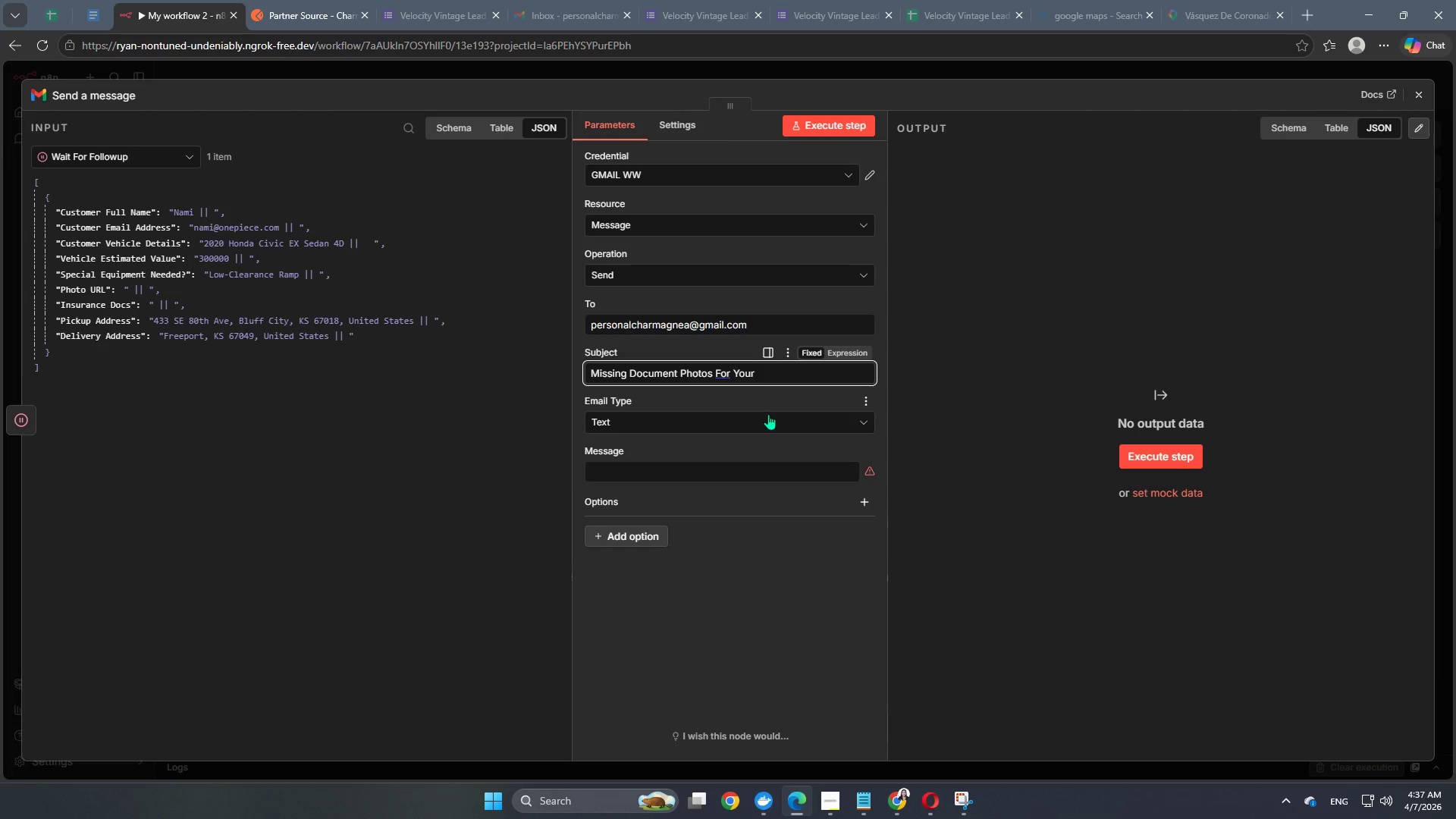 
left_click([782, 375])
 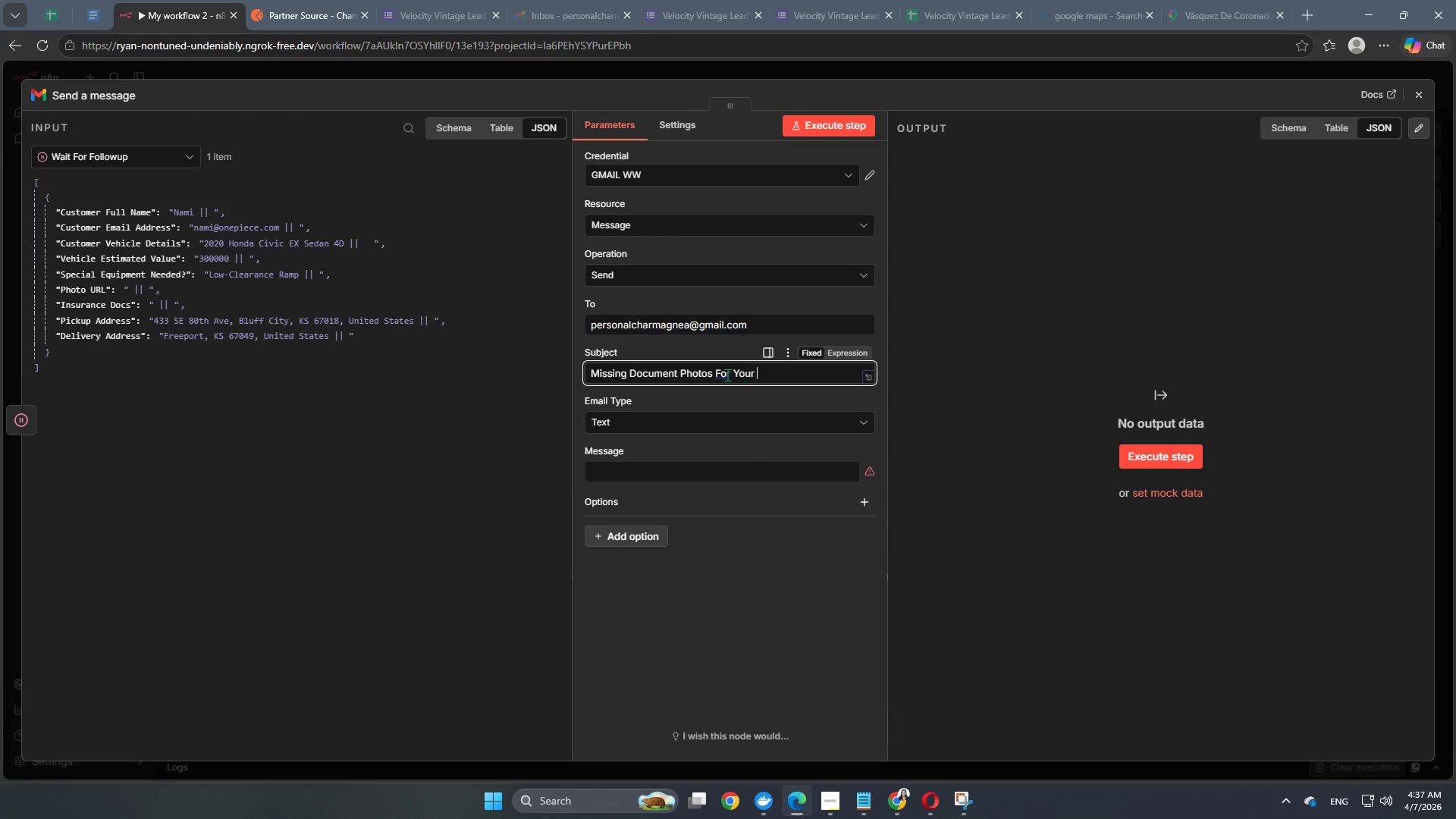 
left_click([722, 375])
 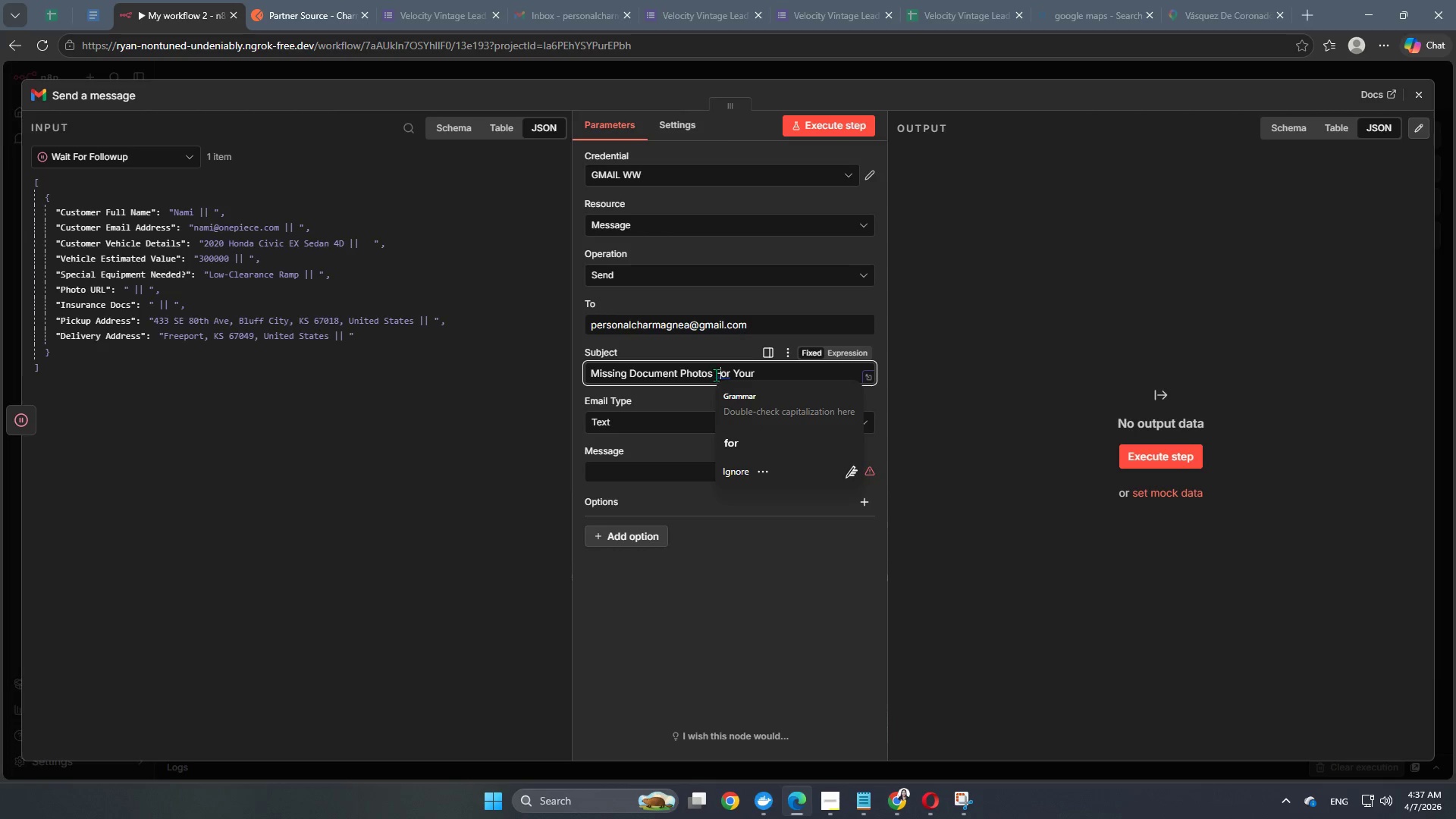 
left_click([748, 443])
 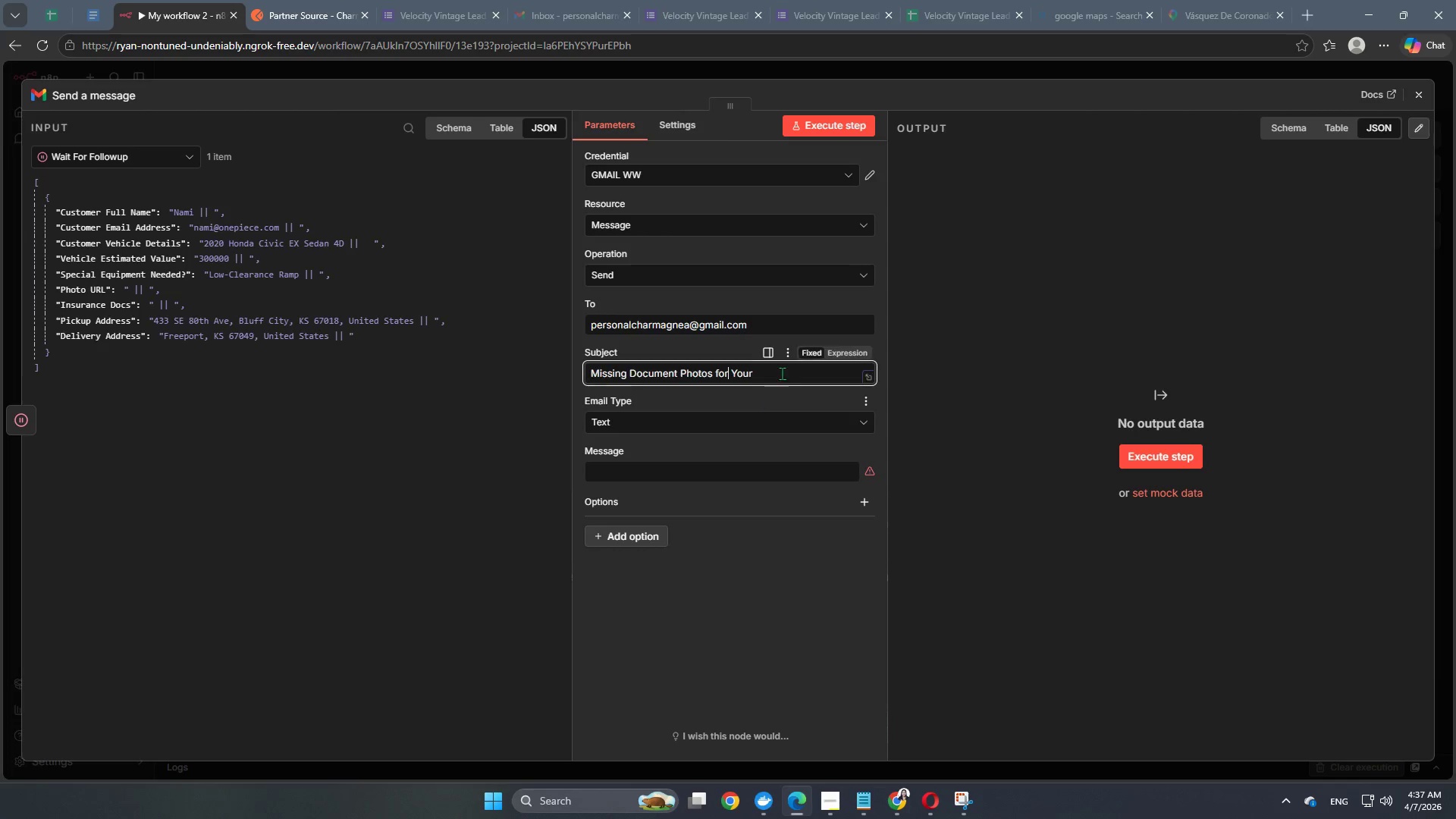 
left_click([783, 370])
 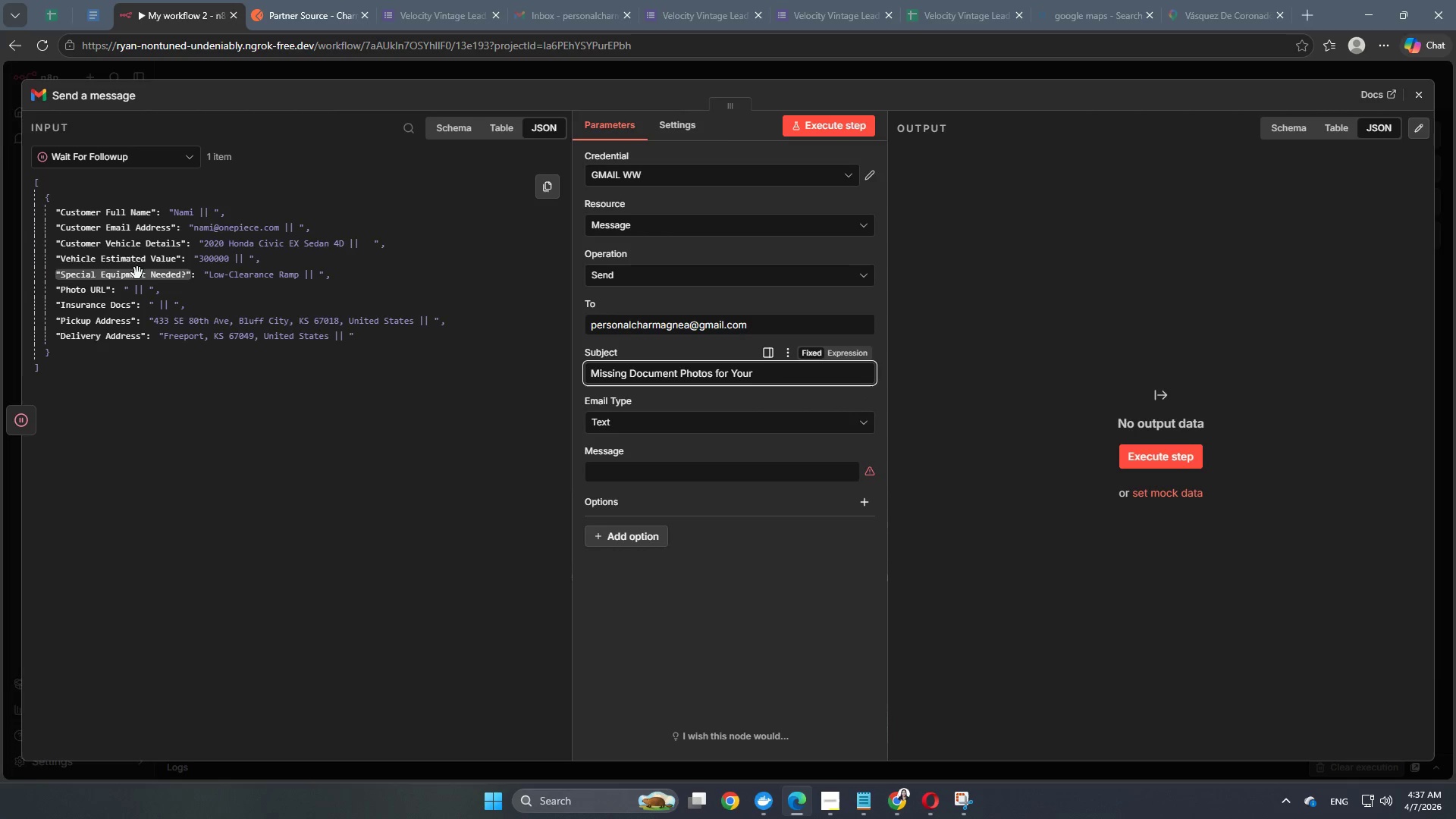 
wait(8.06)
 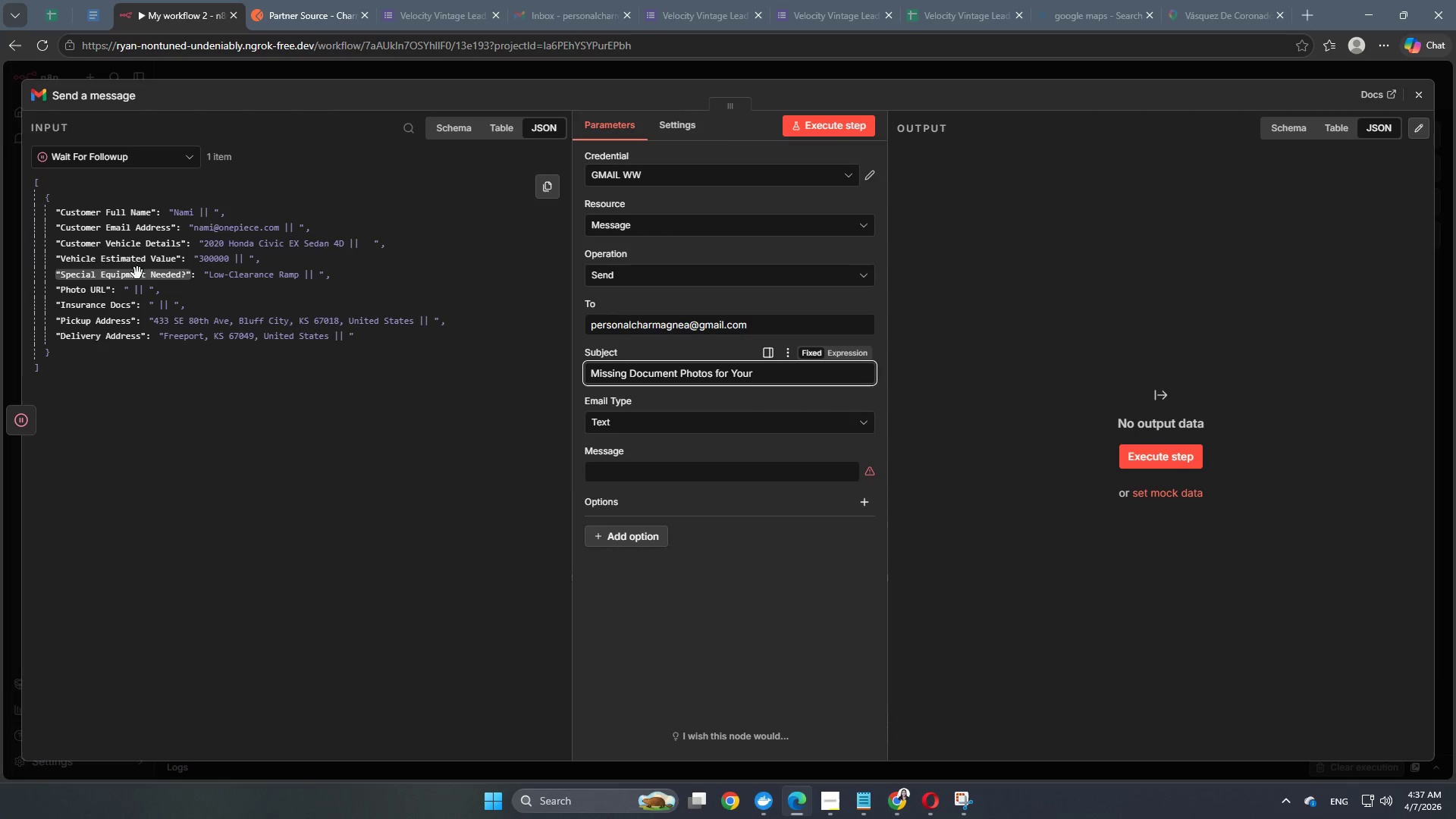 
left_click_drag(start_coordinate=[110, 243], to_coordinate=[120, 244])
 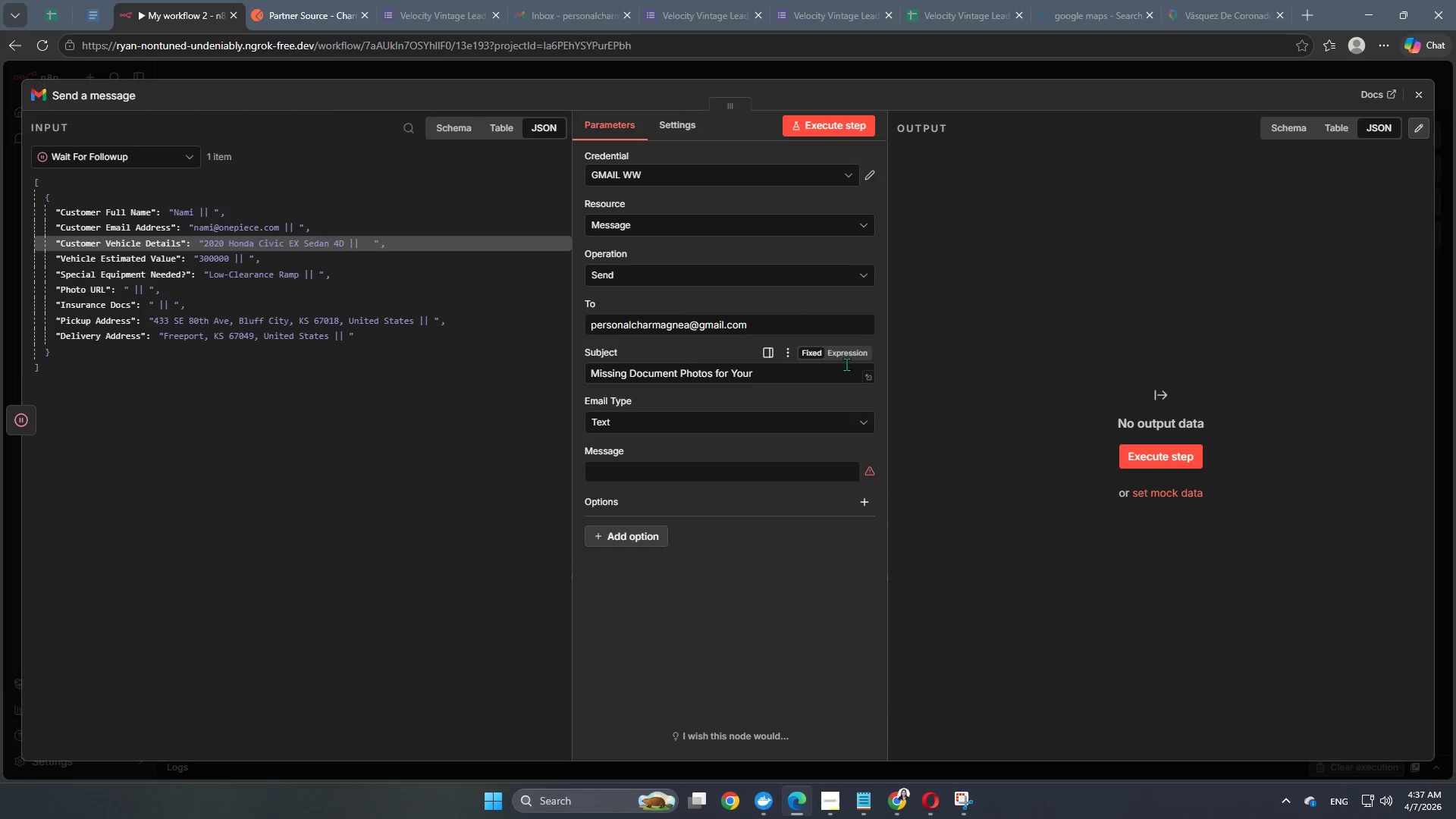 
left_click([862, 353])
 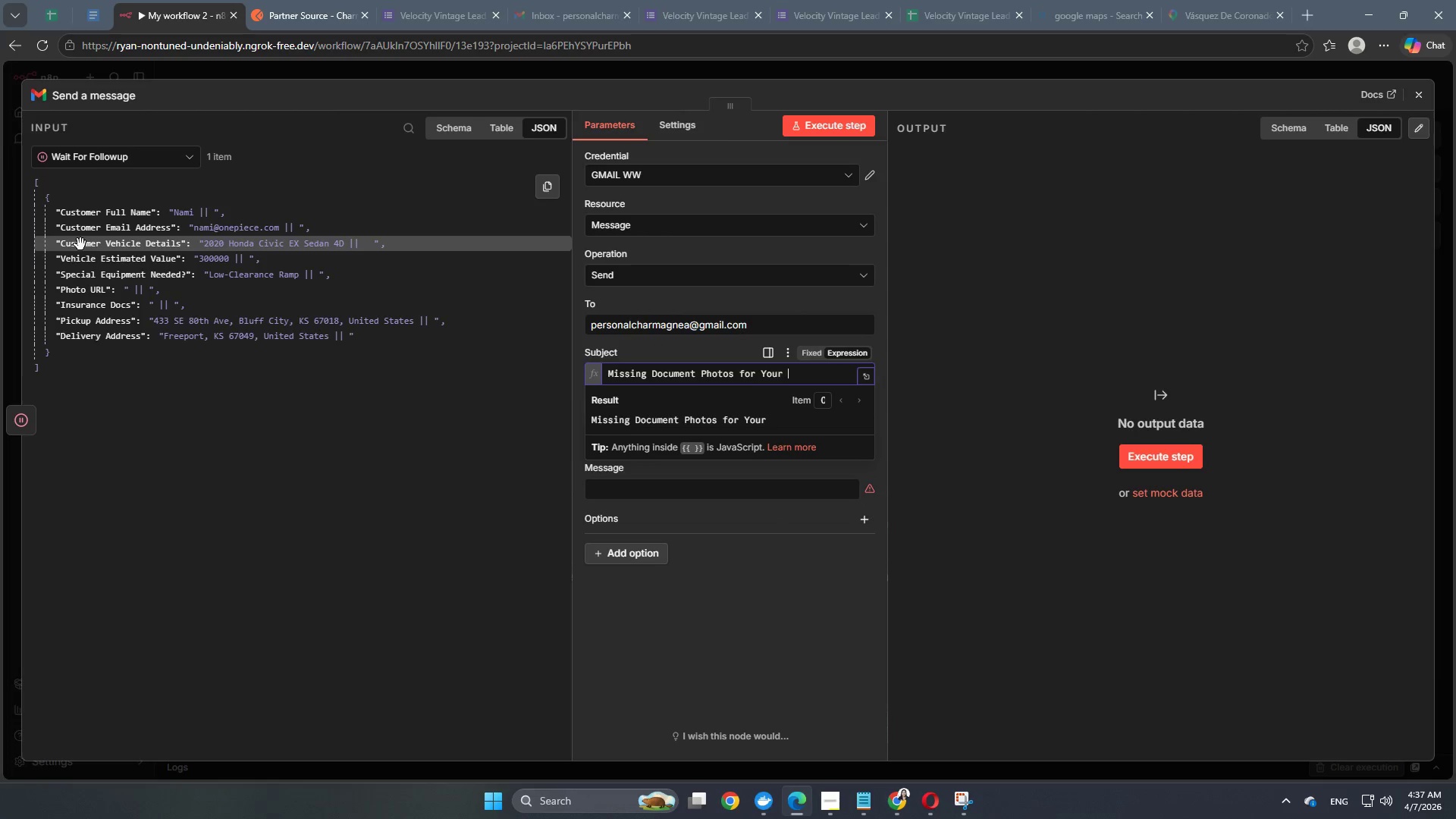 
left_click_drag(start_coordinate=[83, 243], to_coordinate=[825, 368])
 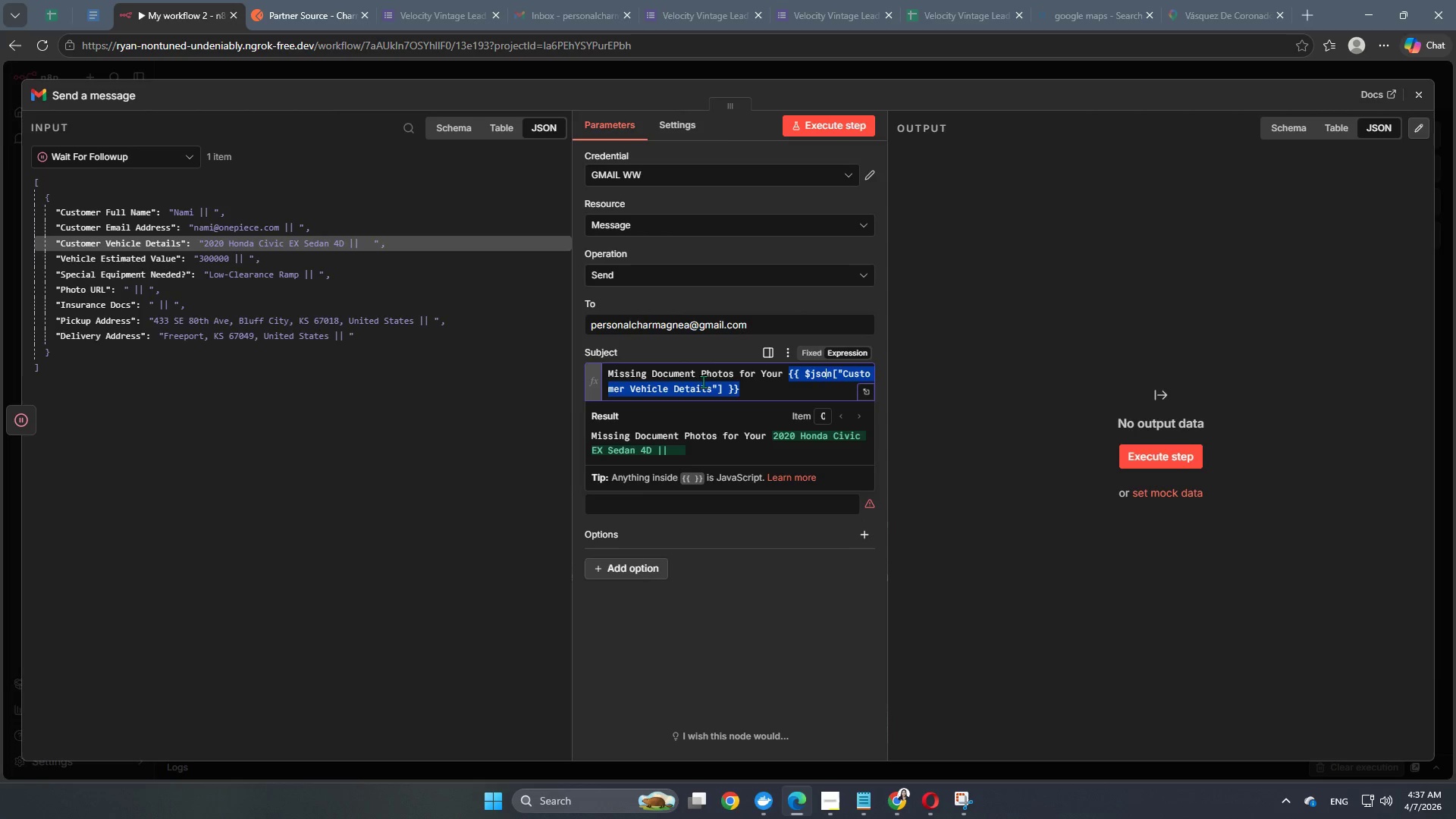 
left_click([700, 375])
 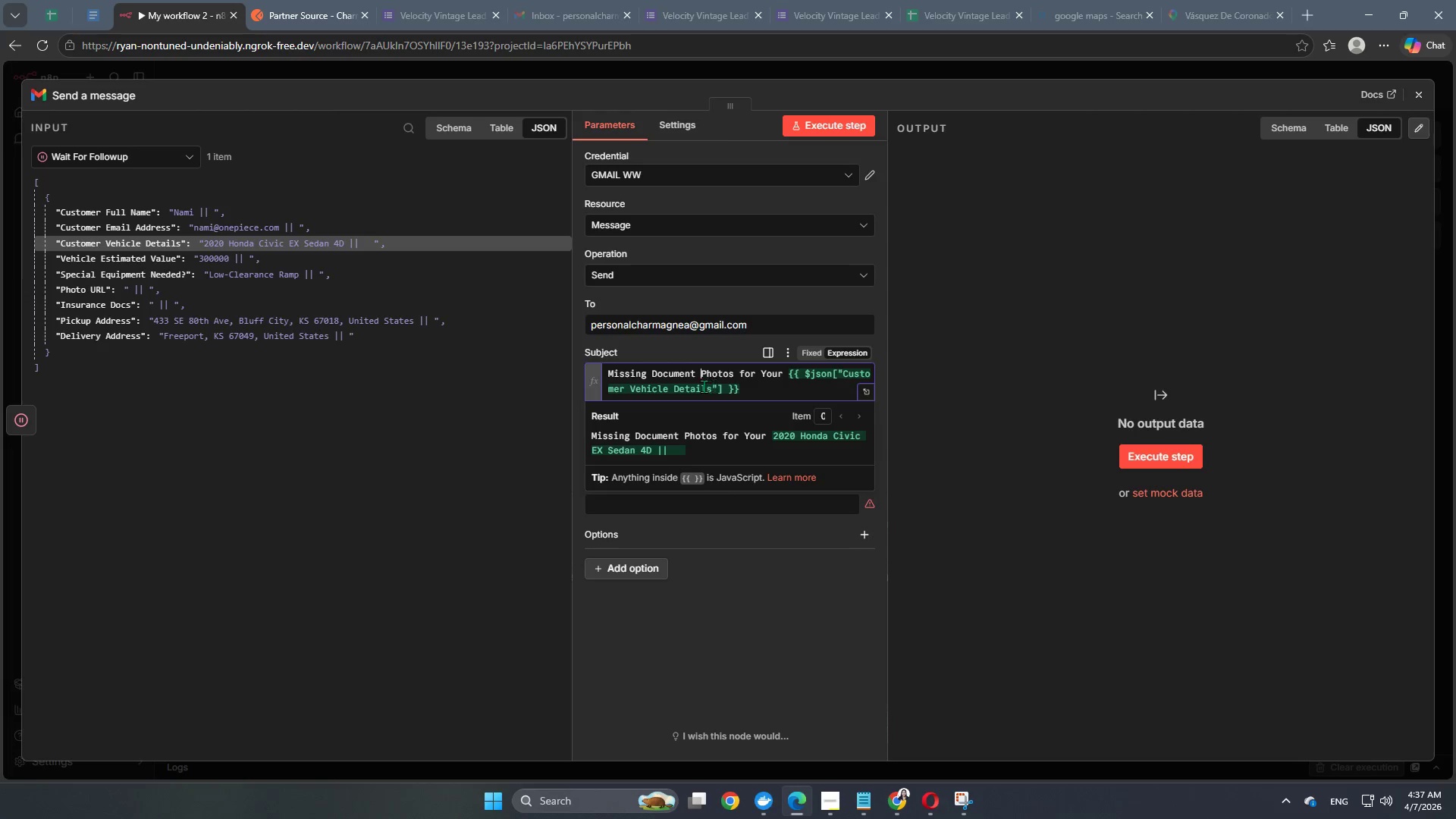 
left_click([695, 376])
 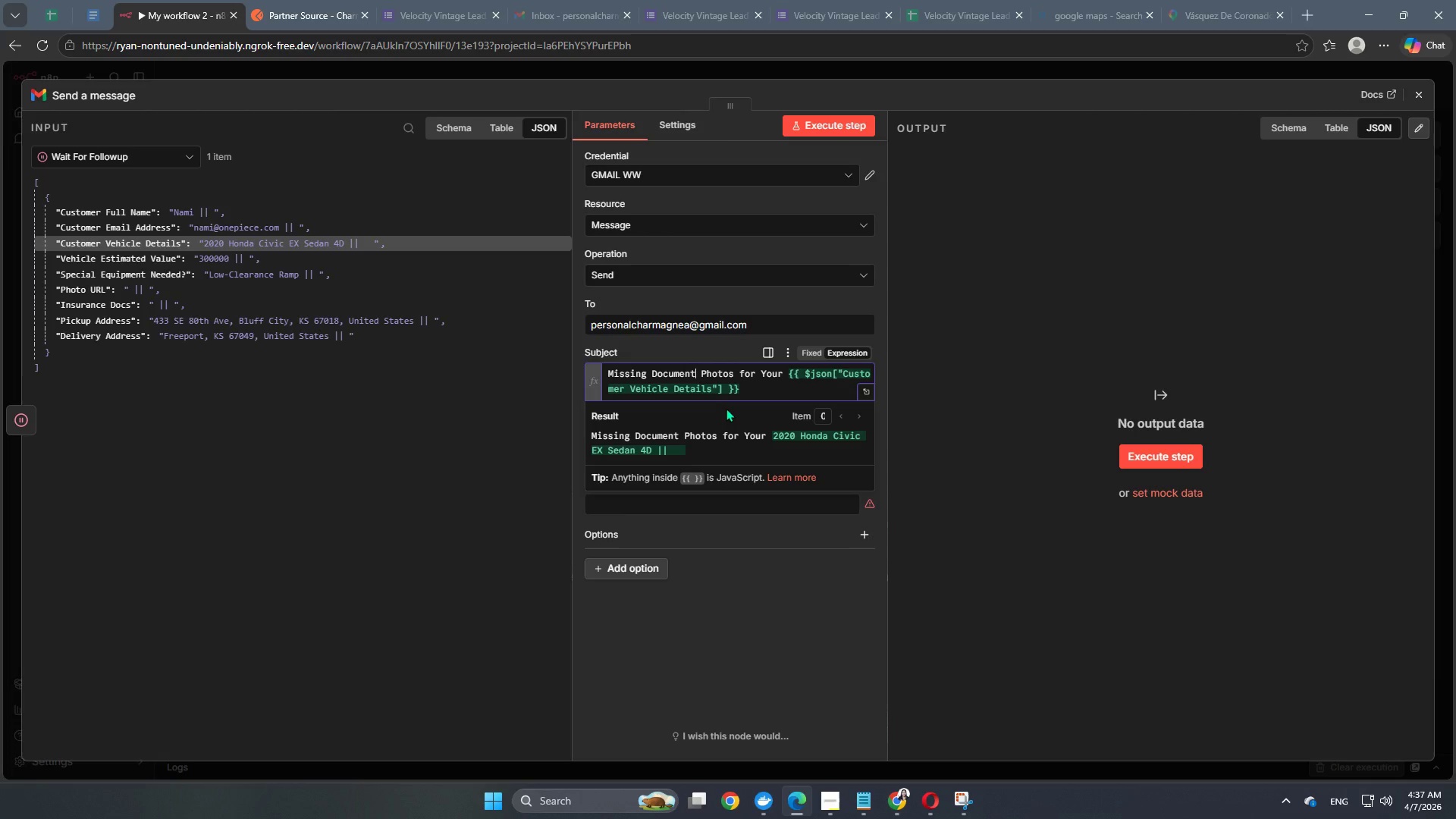 
key(Backspace)
key(Backspace)
key(Backspace)
key(Backspace)
key(Backspace)
key(Backspace)
key(Backspace)
key(Backspace)
type(Insurance Docs &)
 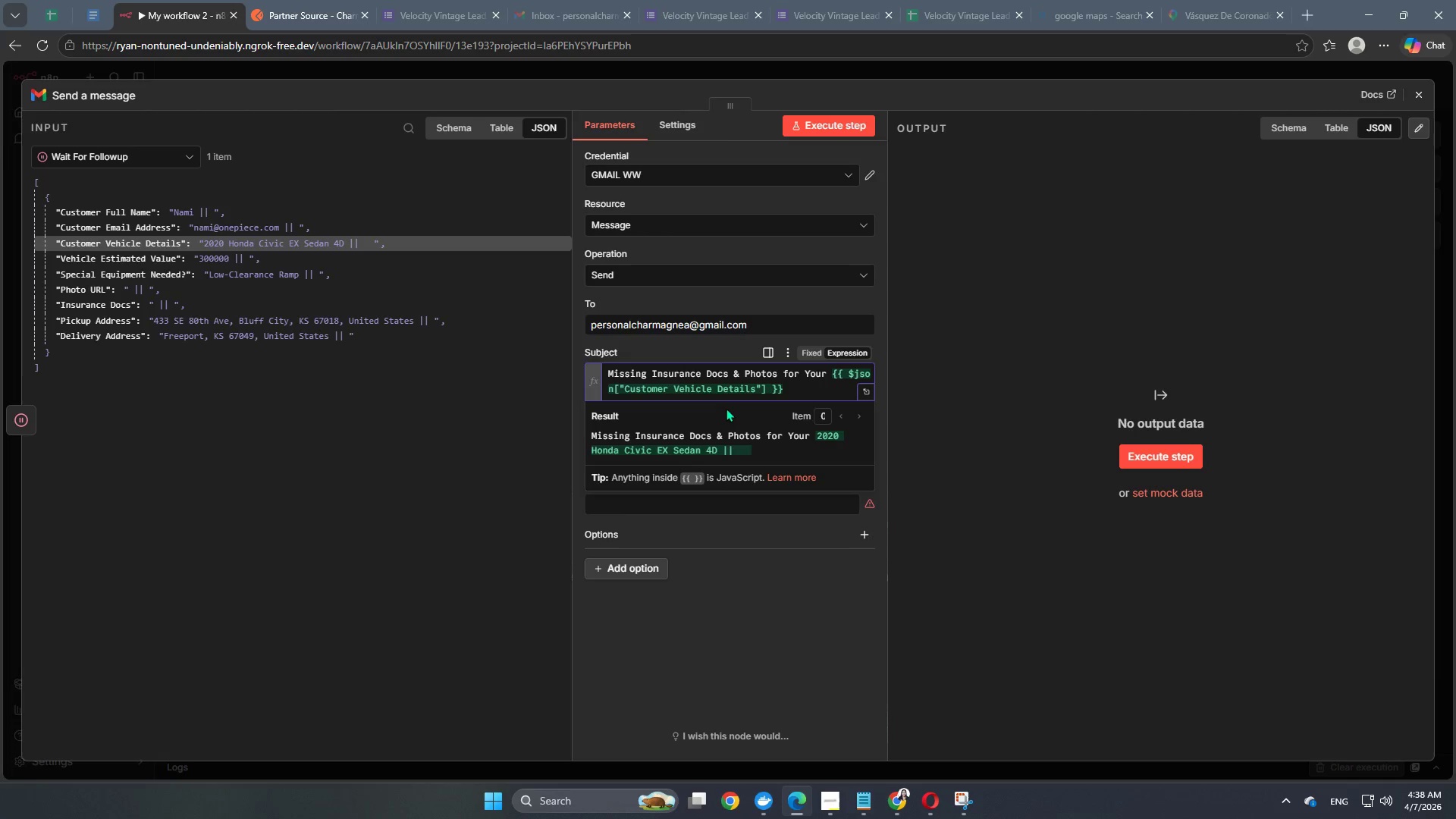 
left_click([825, 392])
 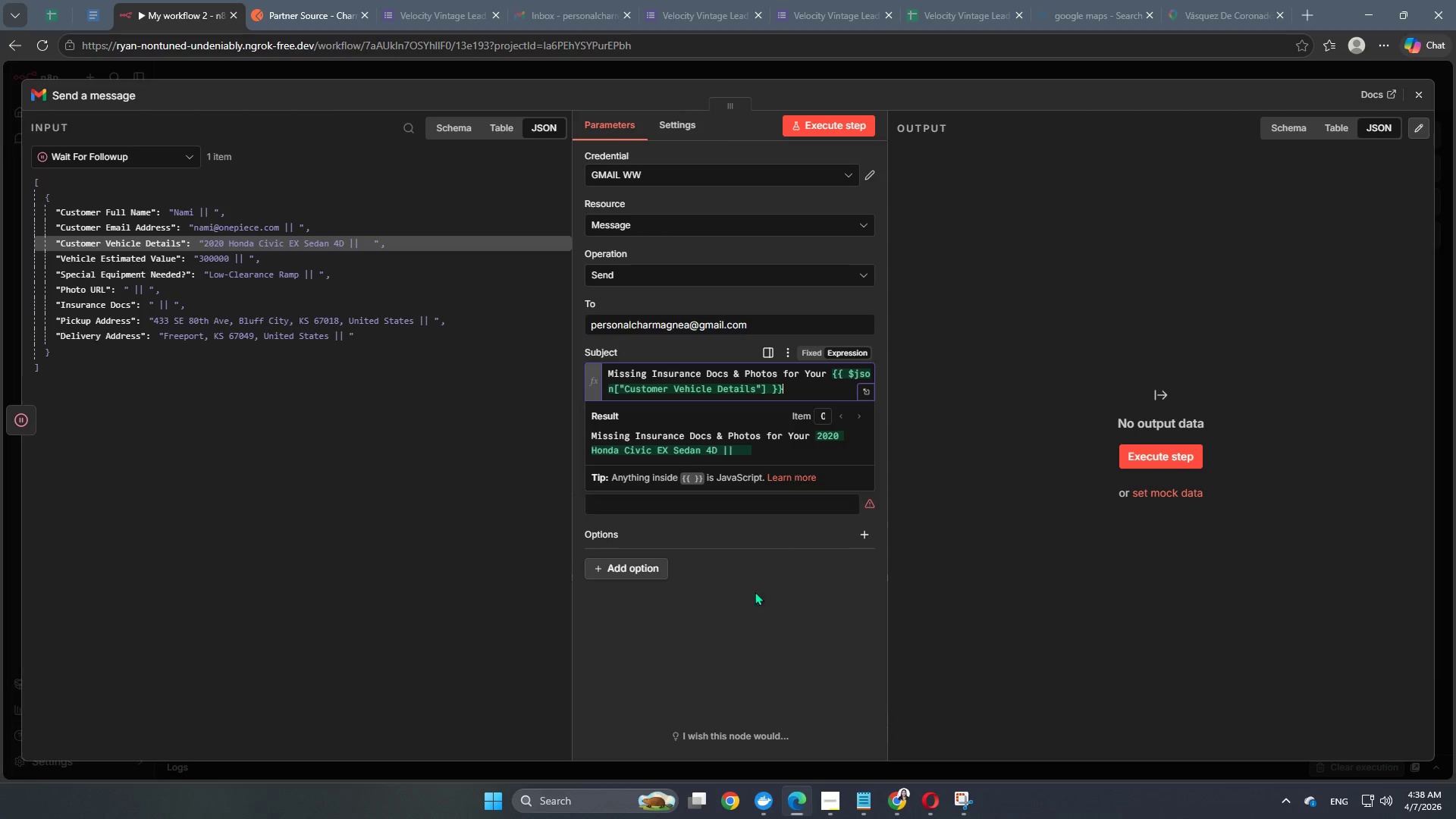 
left_click([749, 607])
 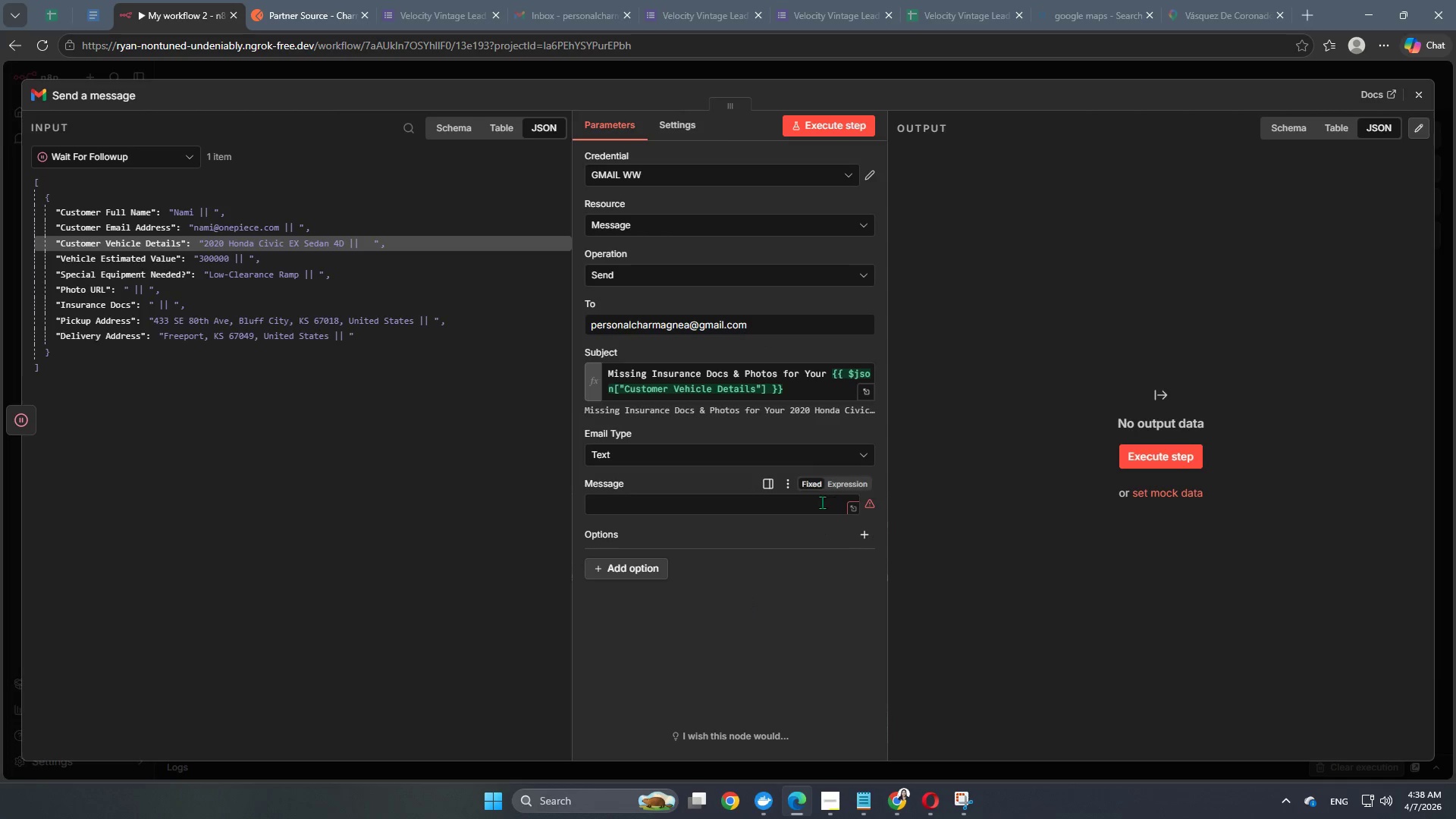 
left_click([871, 485])
 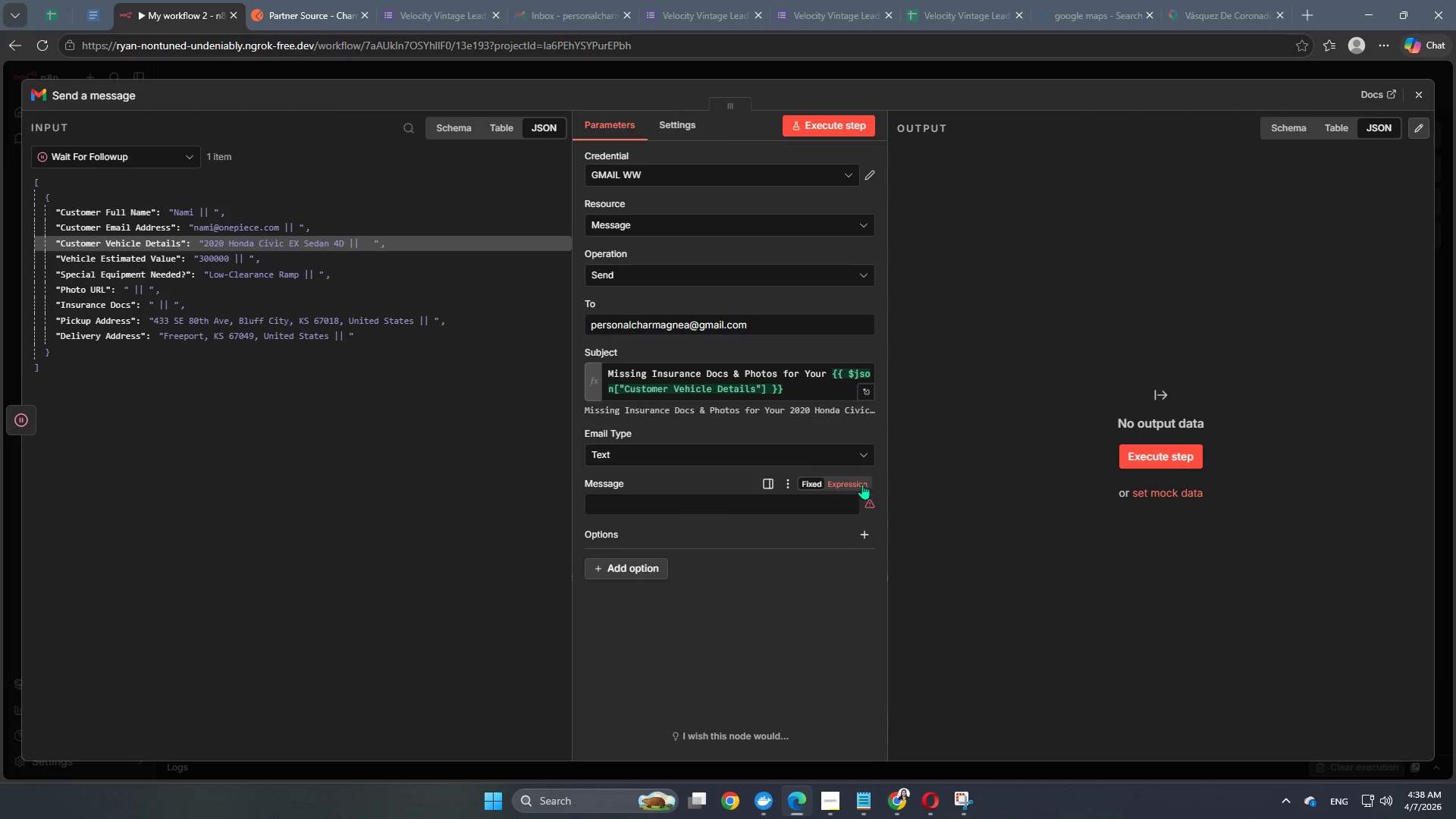 
left_click([862, 484])
 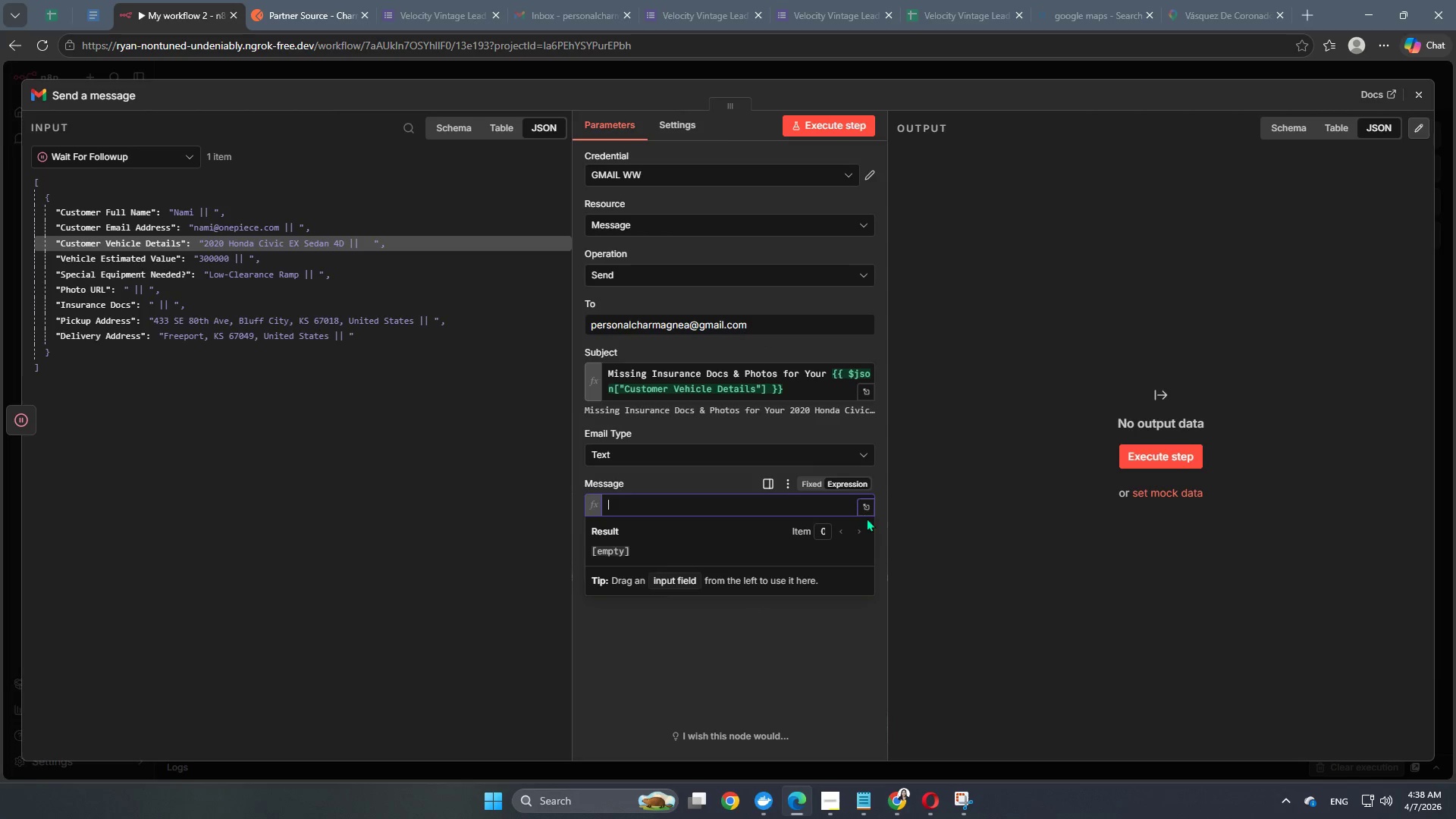 
left_click([869, 506])
 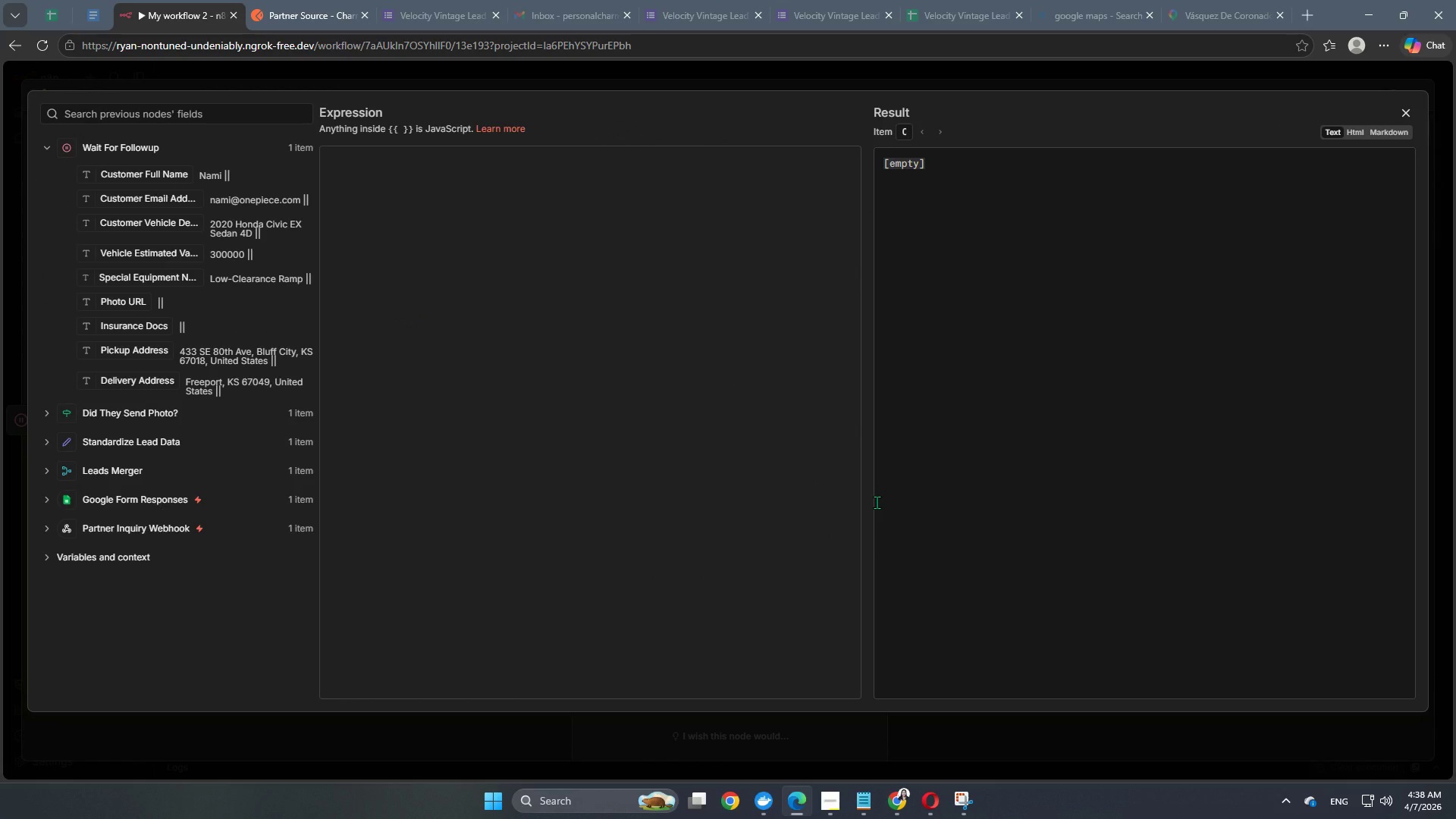 
wait(9.08)
 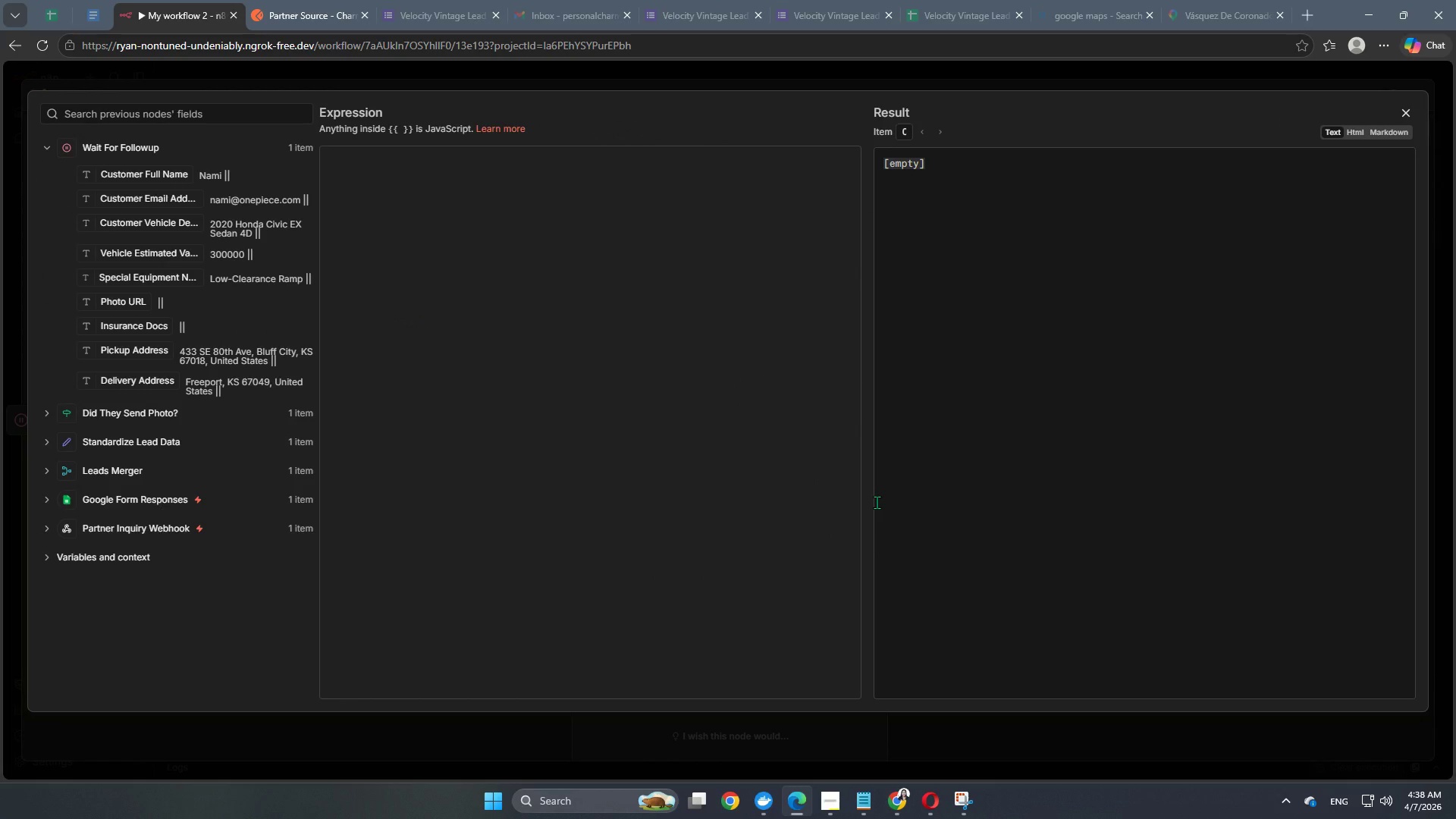 
type(Hi )
 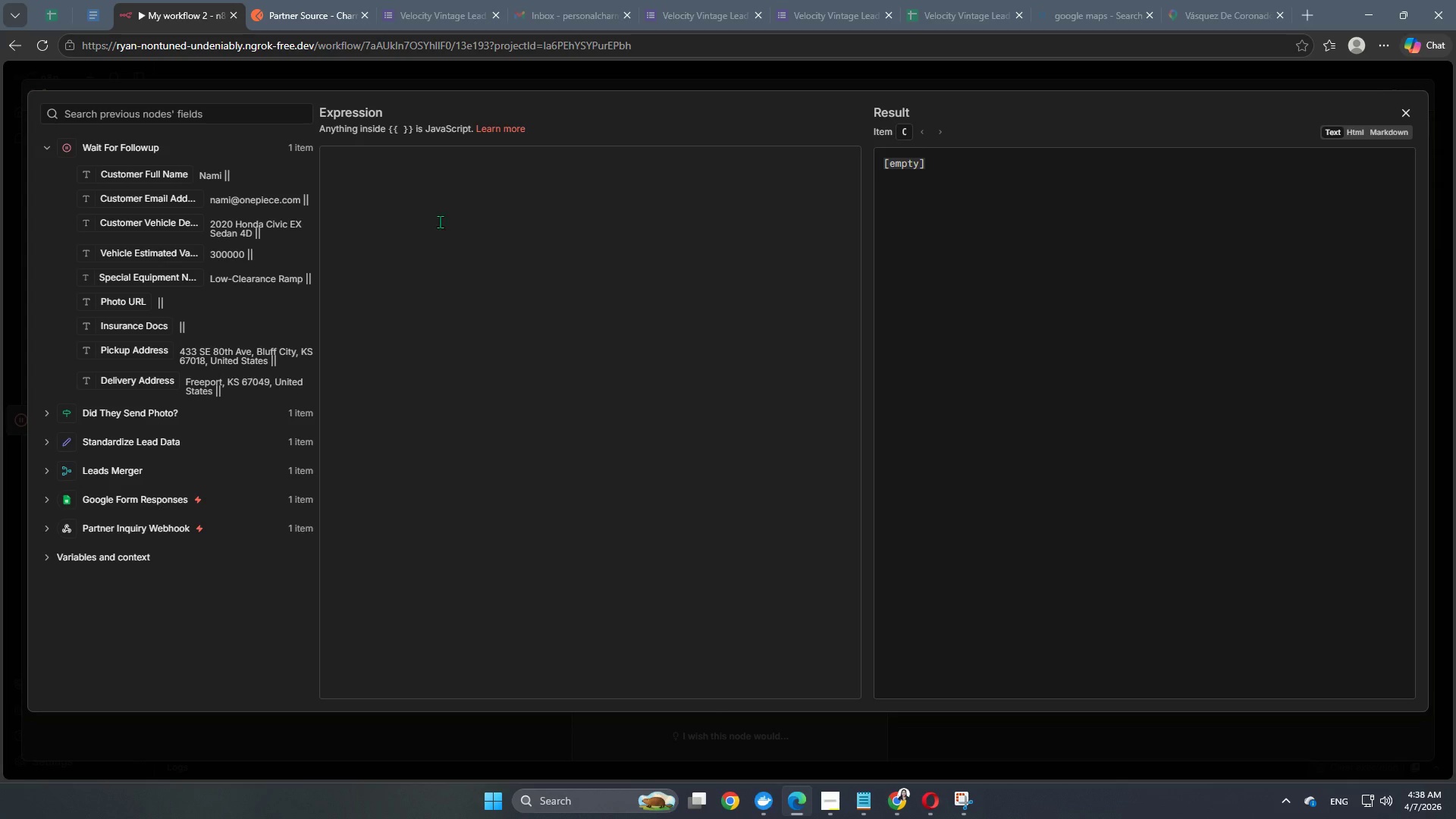 
left_click([461, 165])
 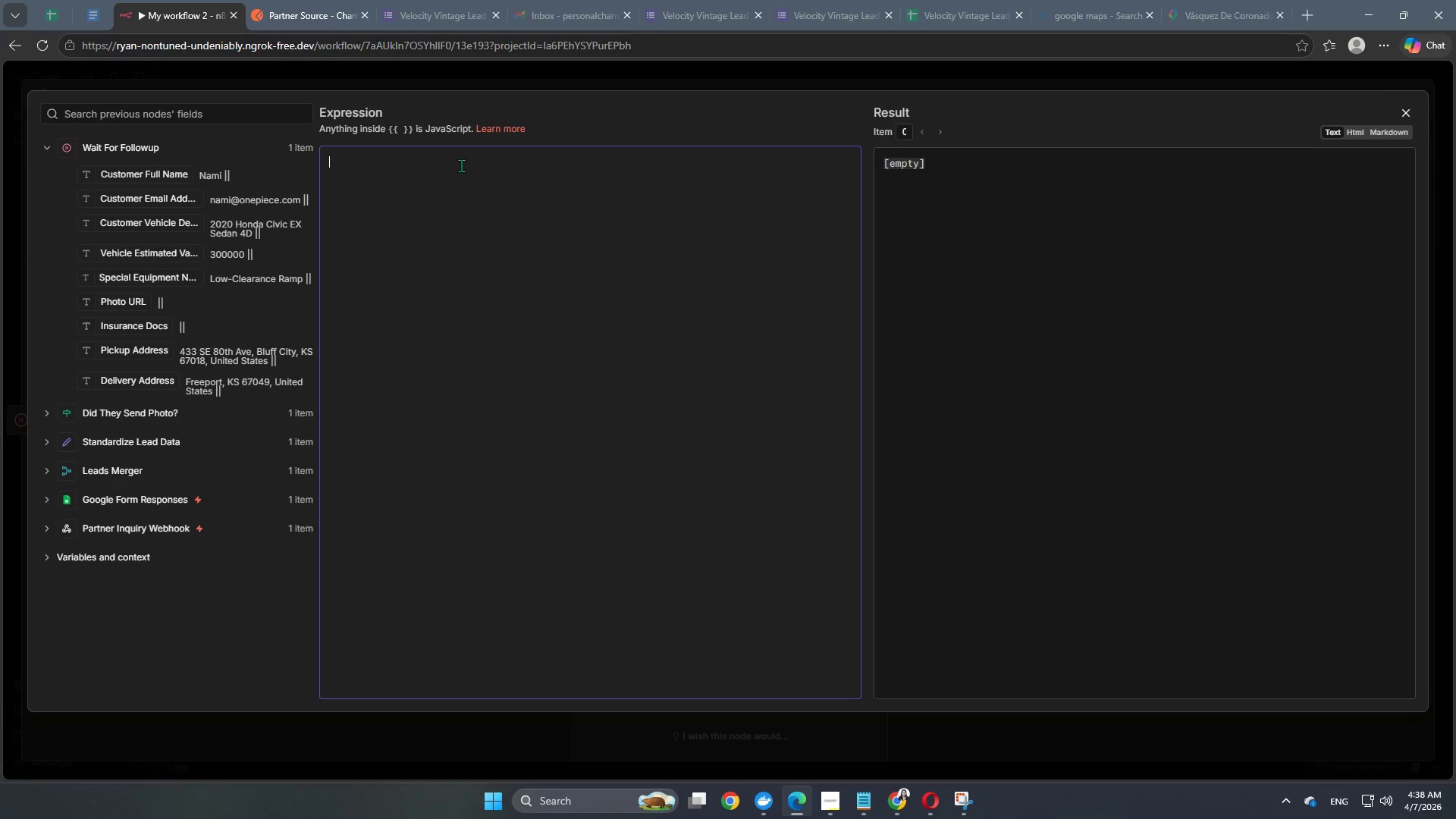 
type(Hi )
 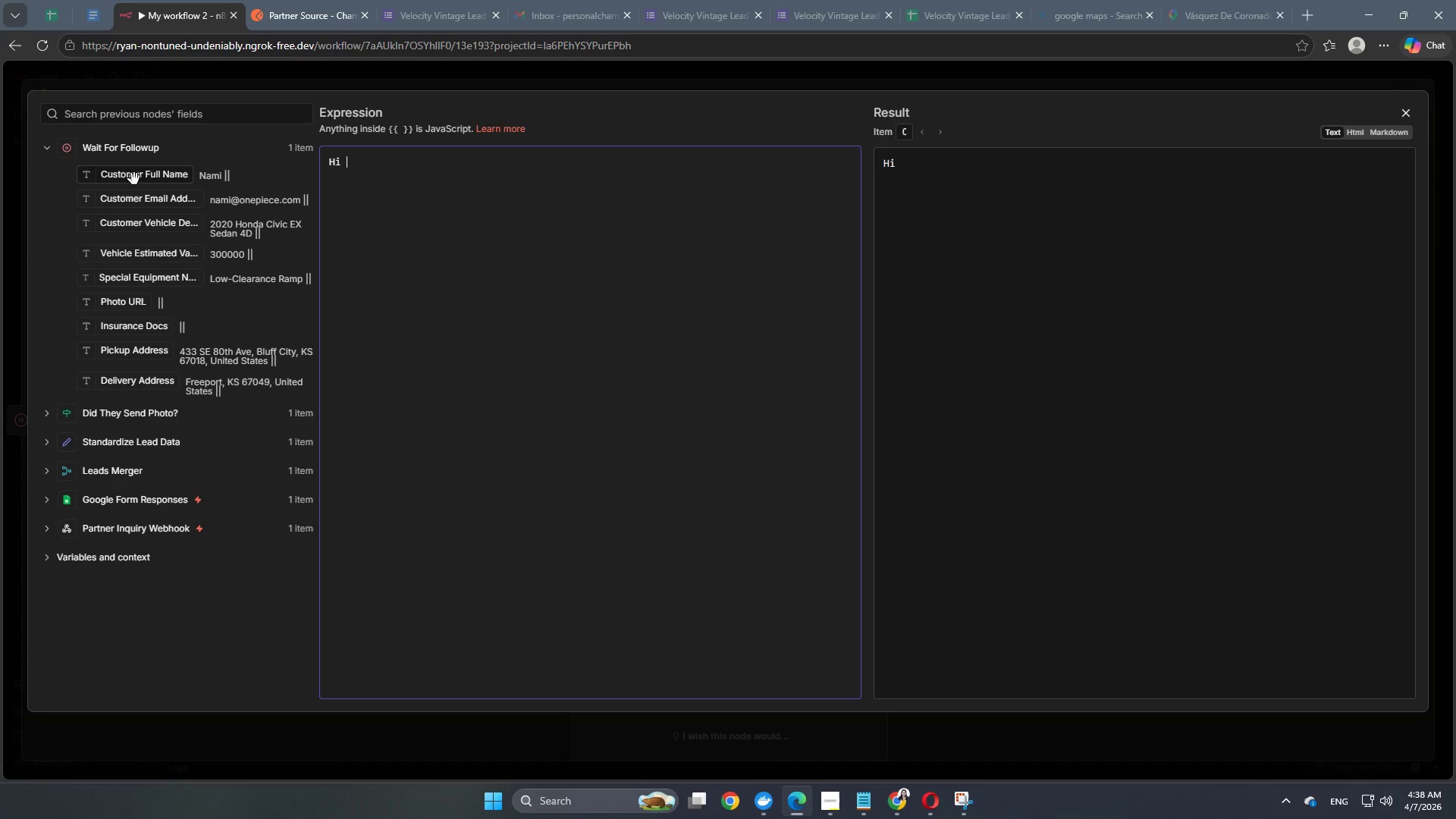 
left_click_drag(start_coordinate=[136, 174], to_coordinate=[422, 159])
 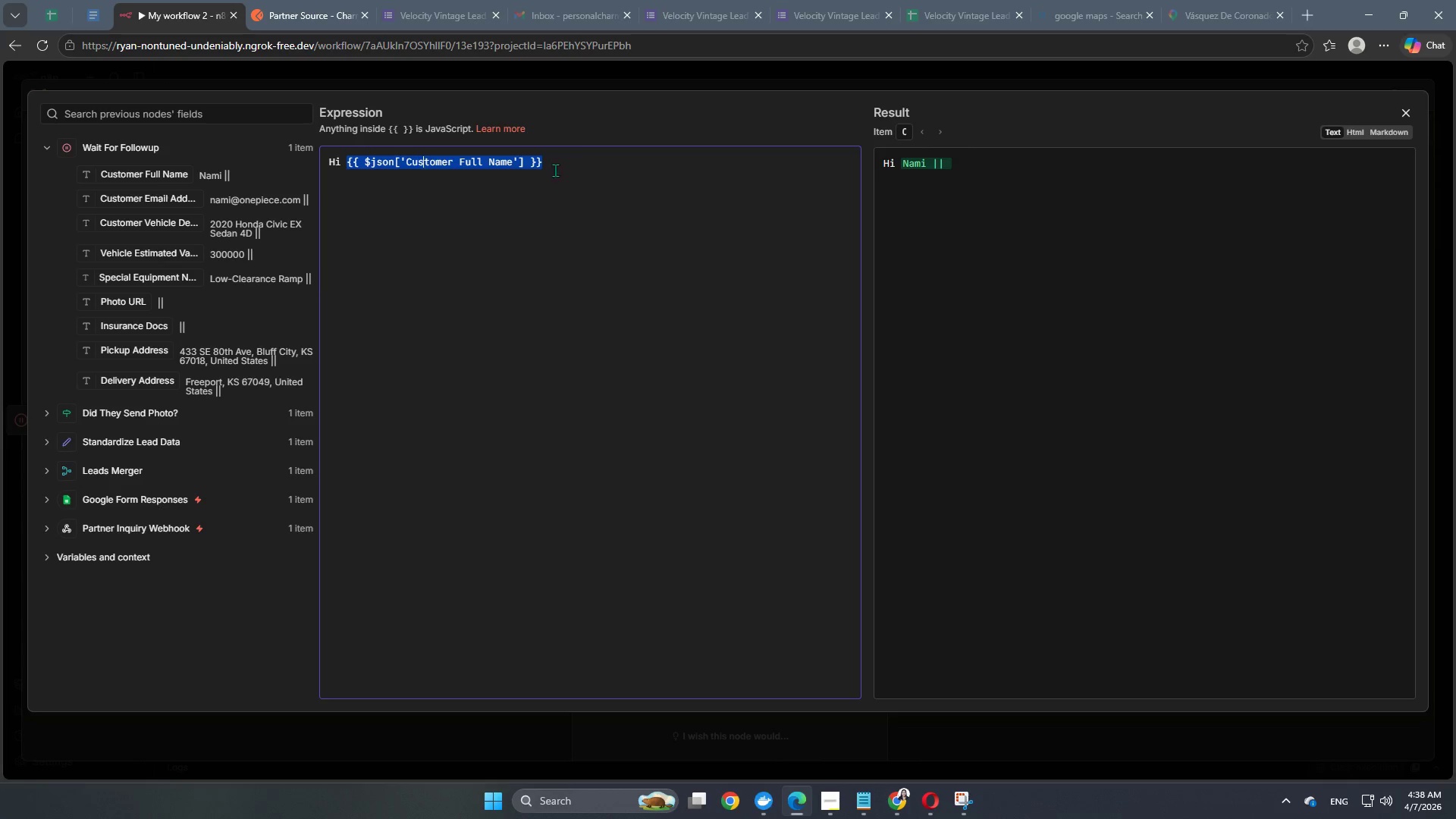 
left_click([570, 168])
 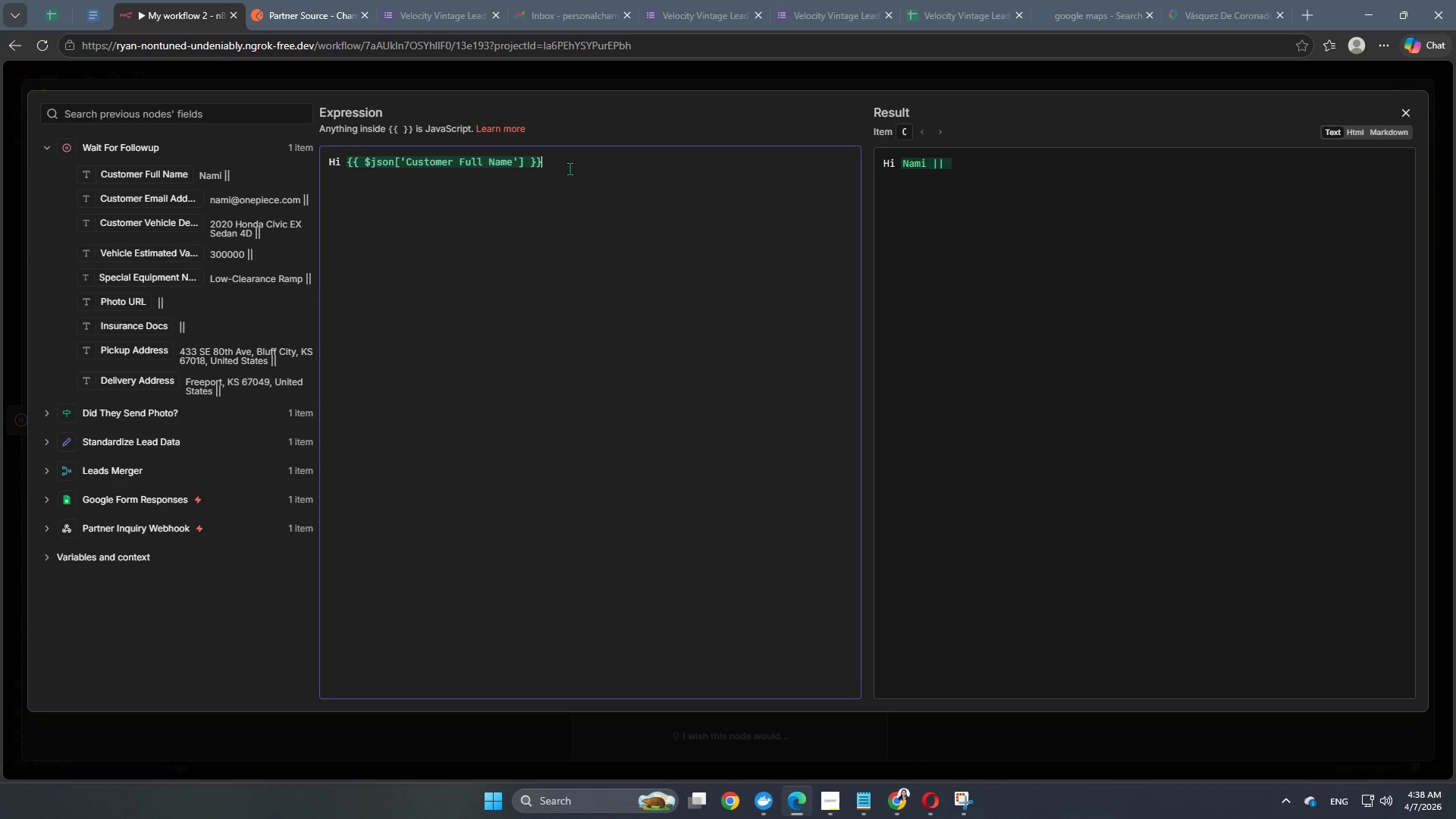 
key(Comma)
 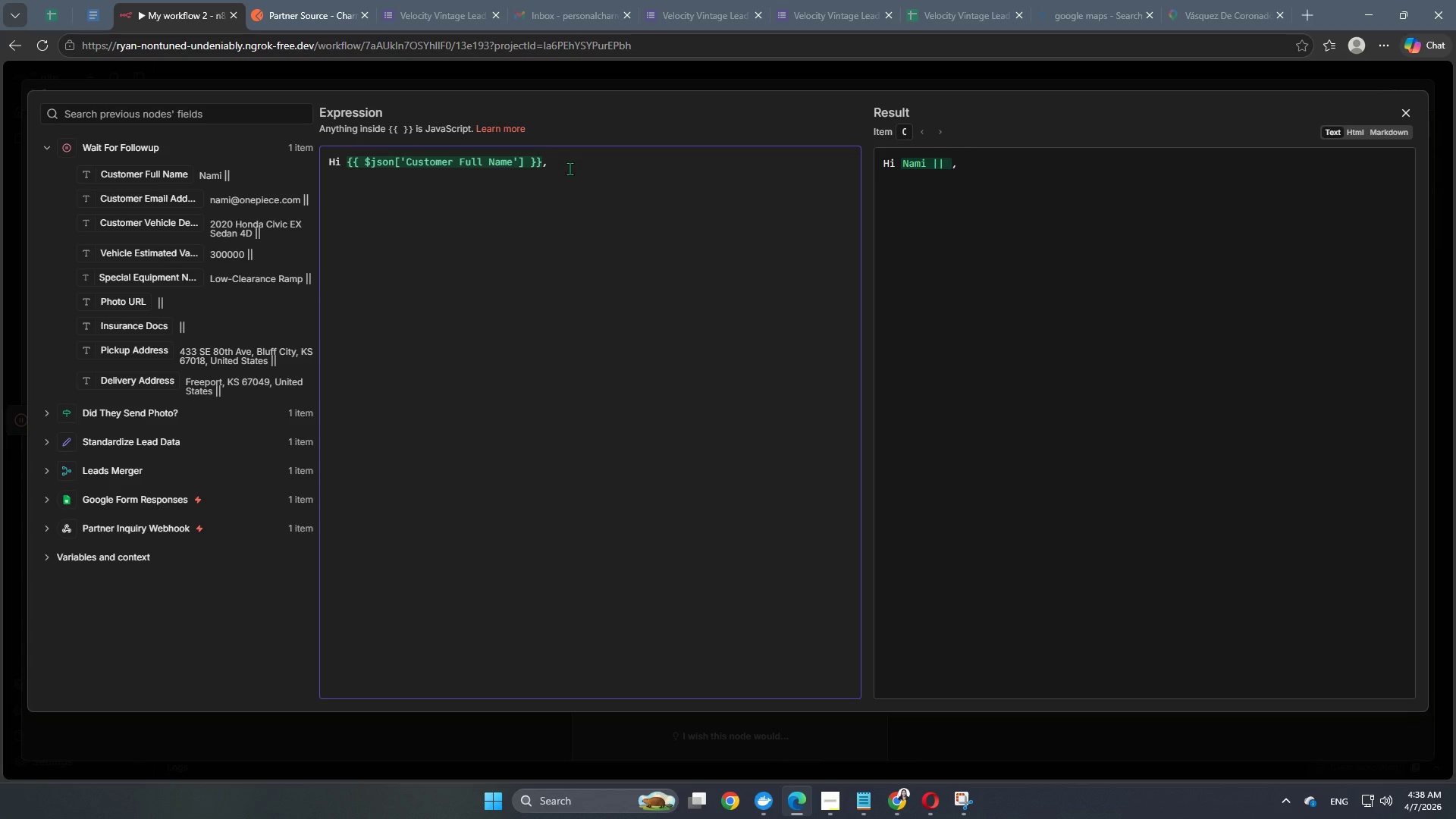 
key(Enter)
 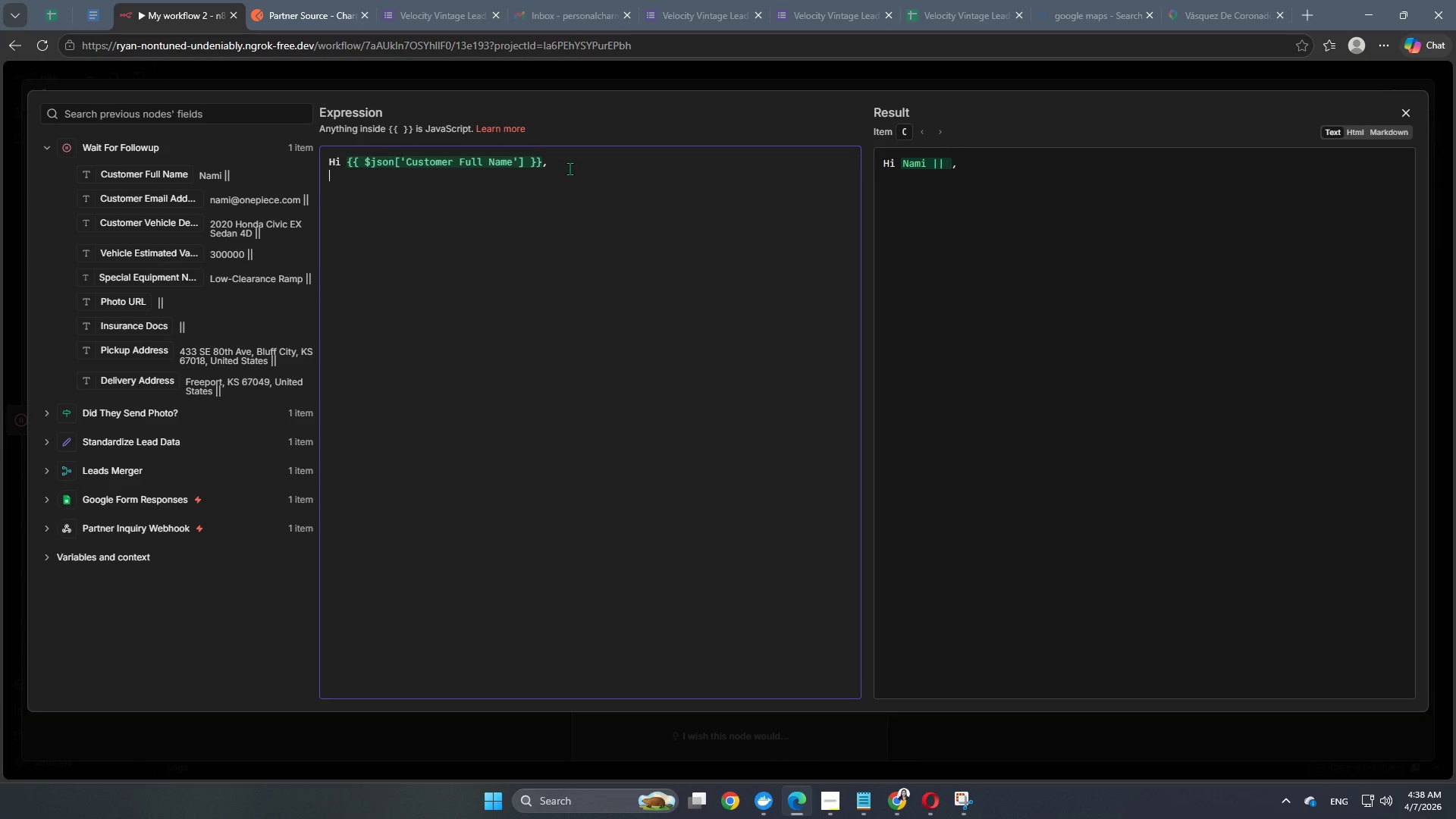 
wait(8.2)
 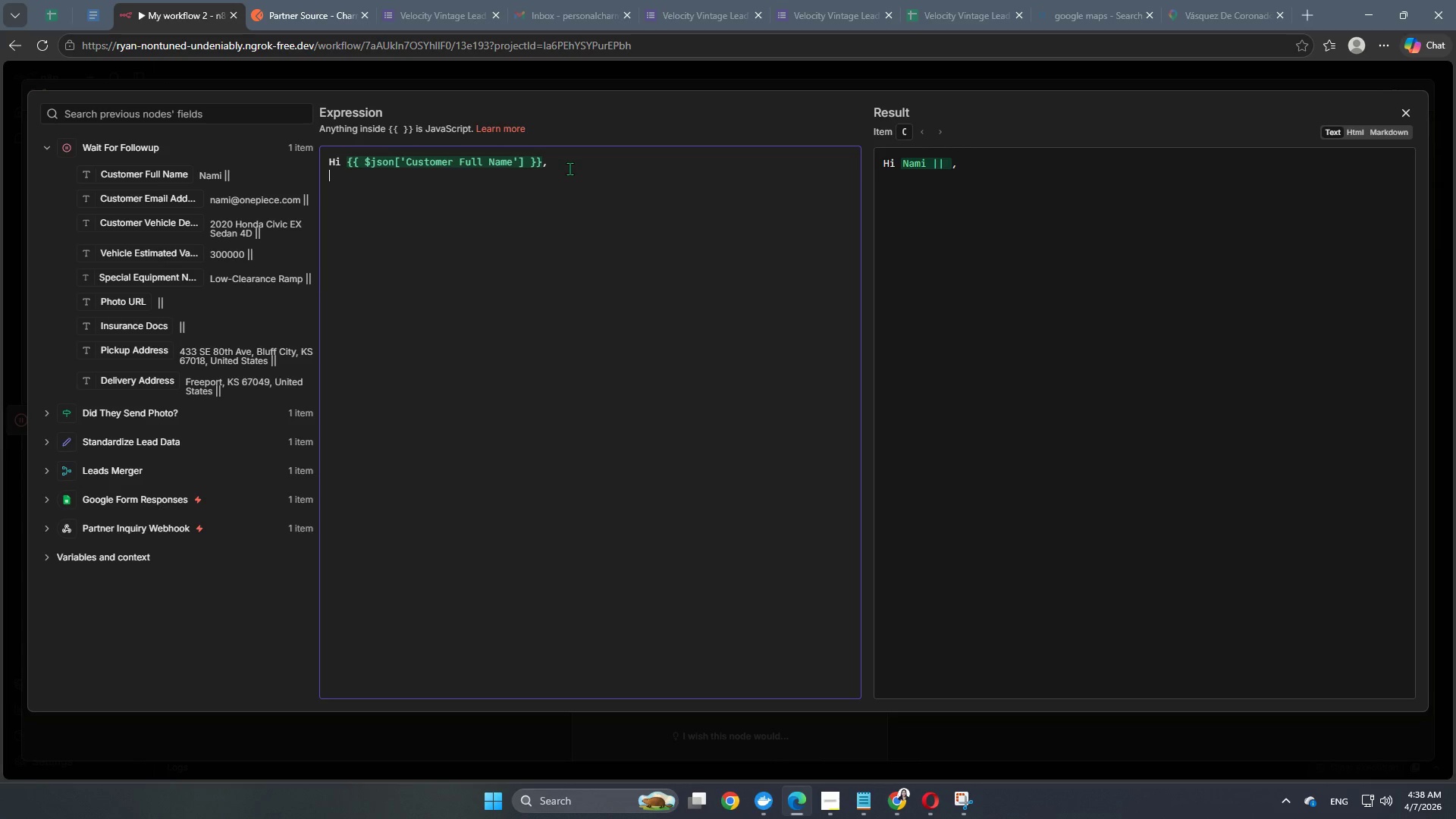 
key(Enter)
 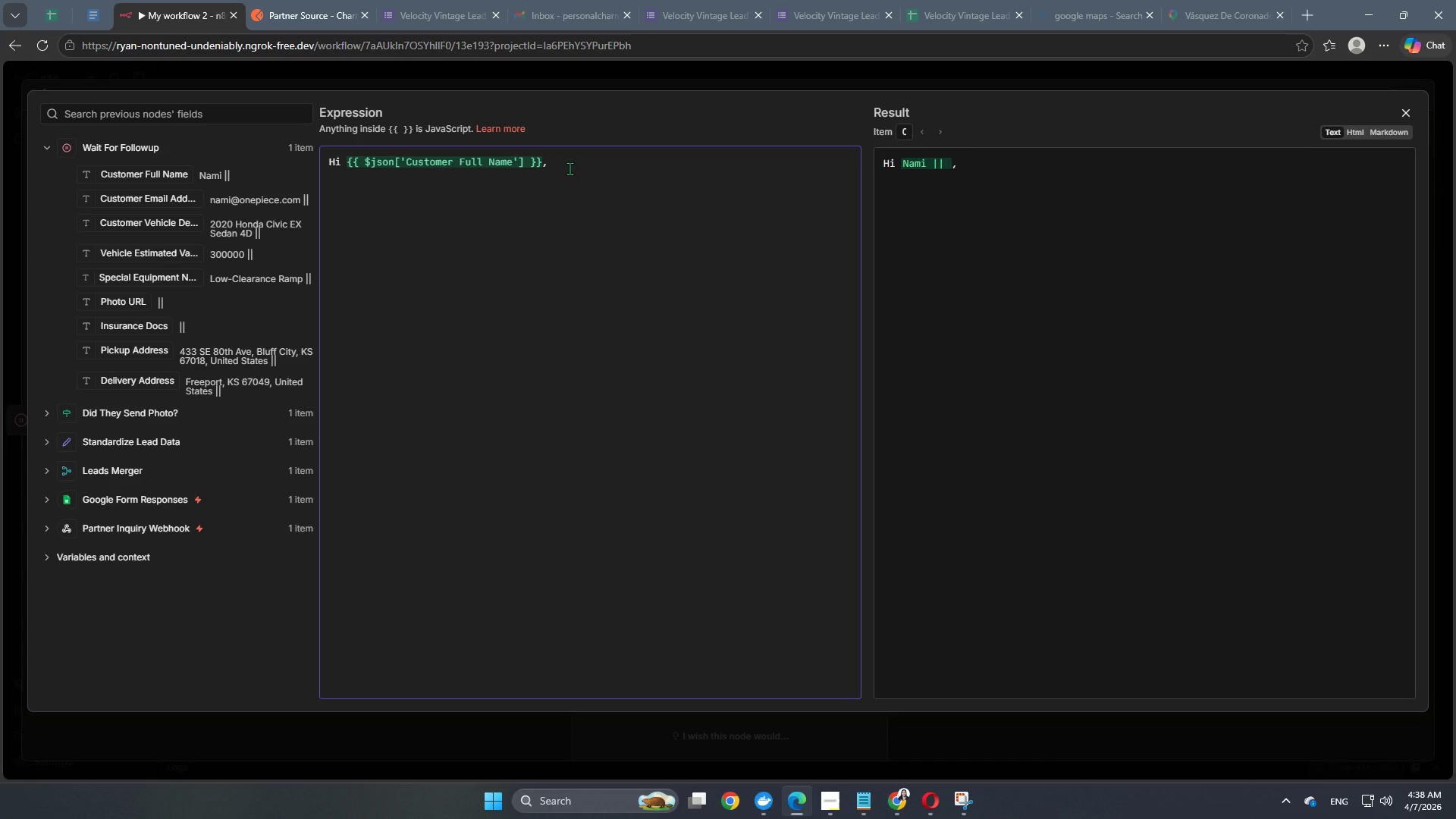 
wait(6.48)
 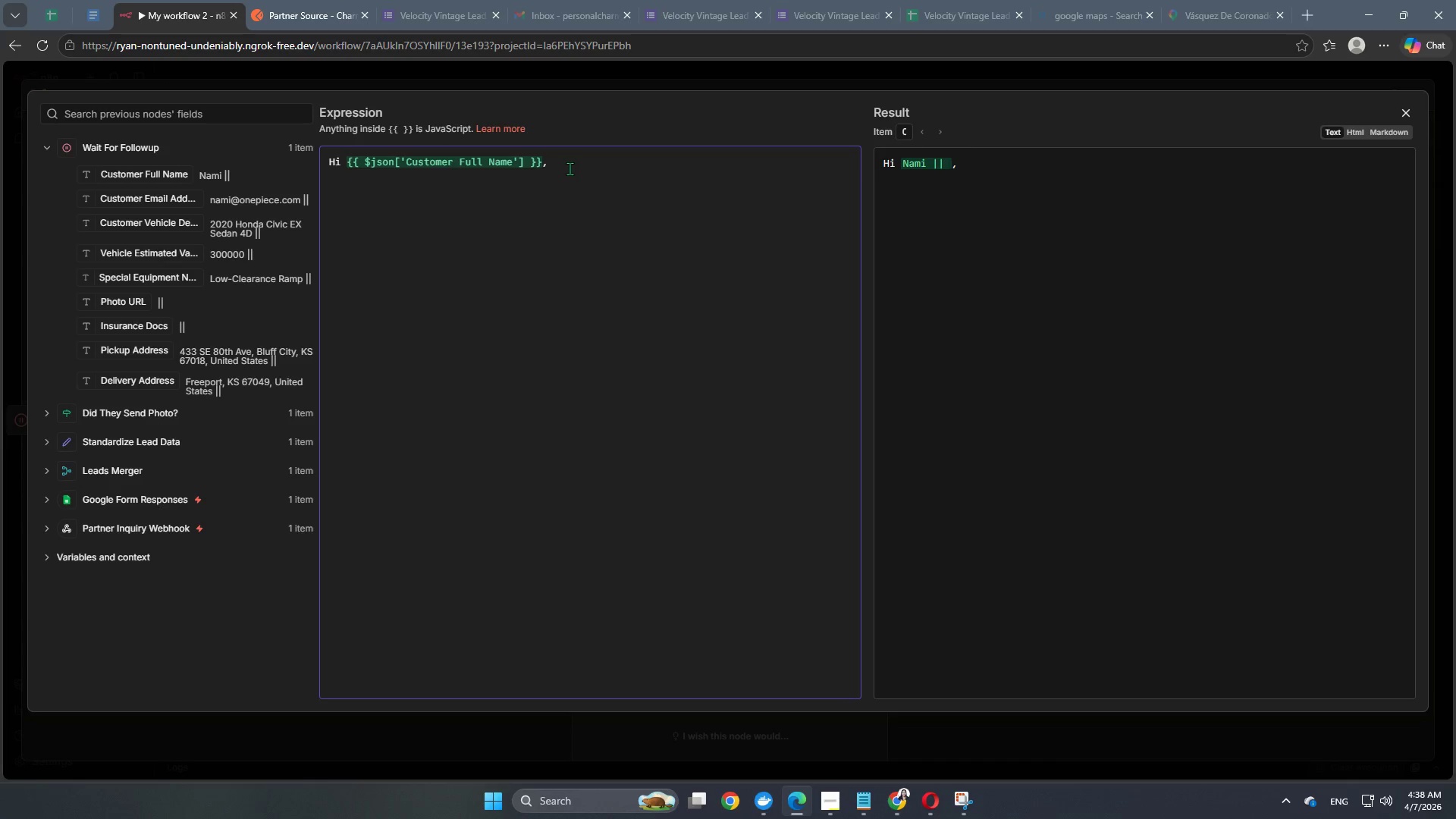 
type(This is )
 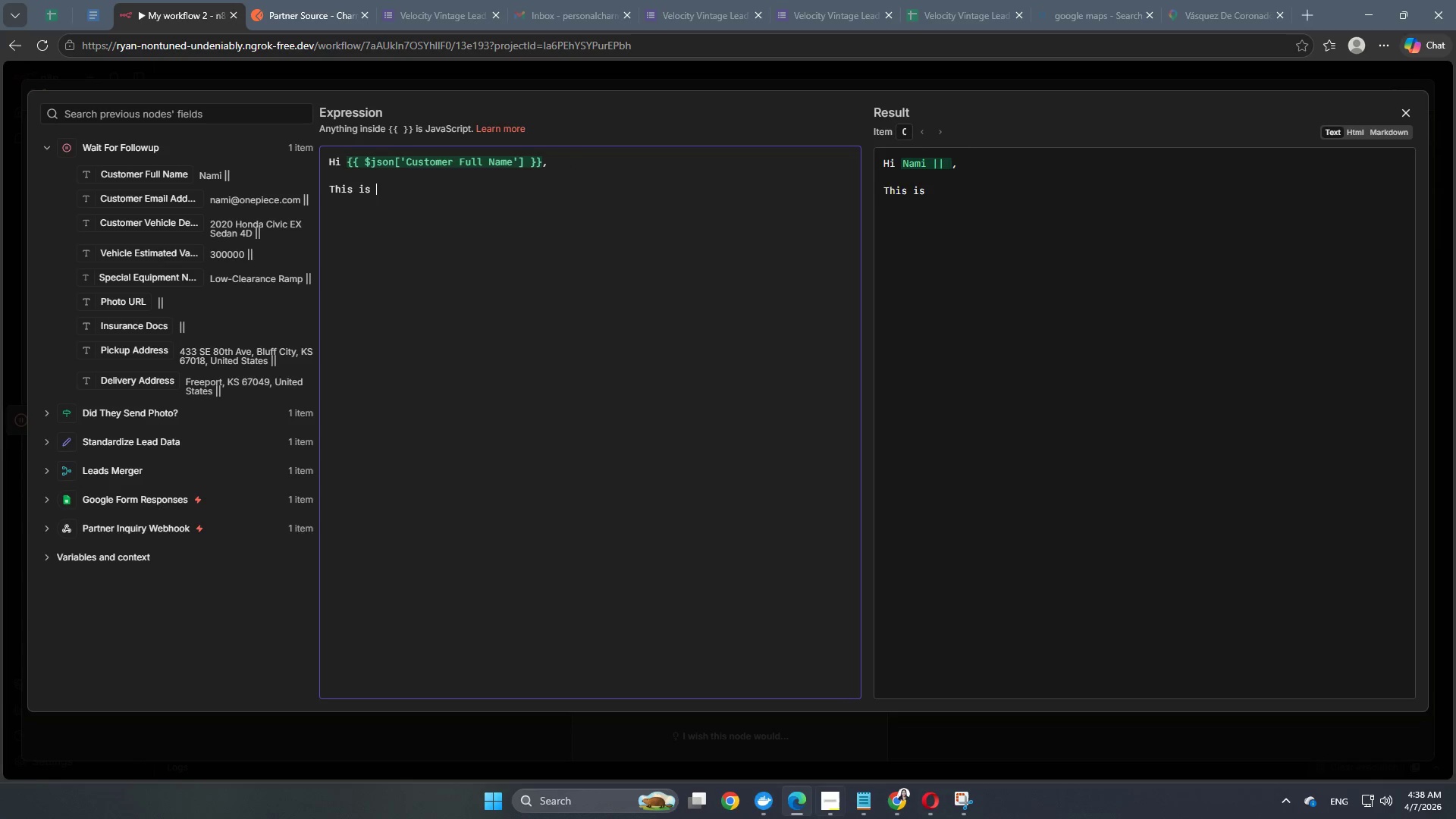 
left_click([821, 808])